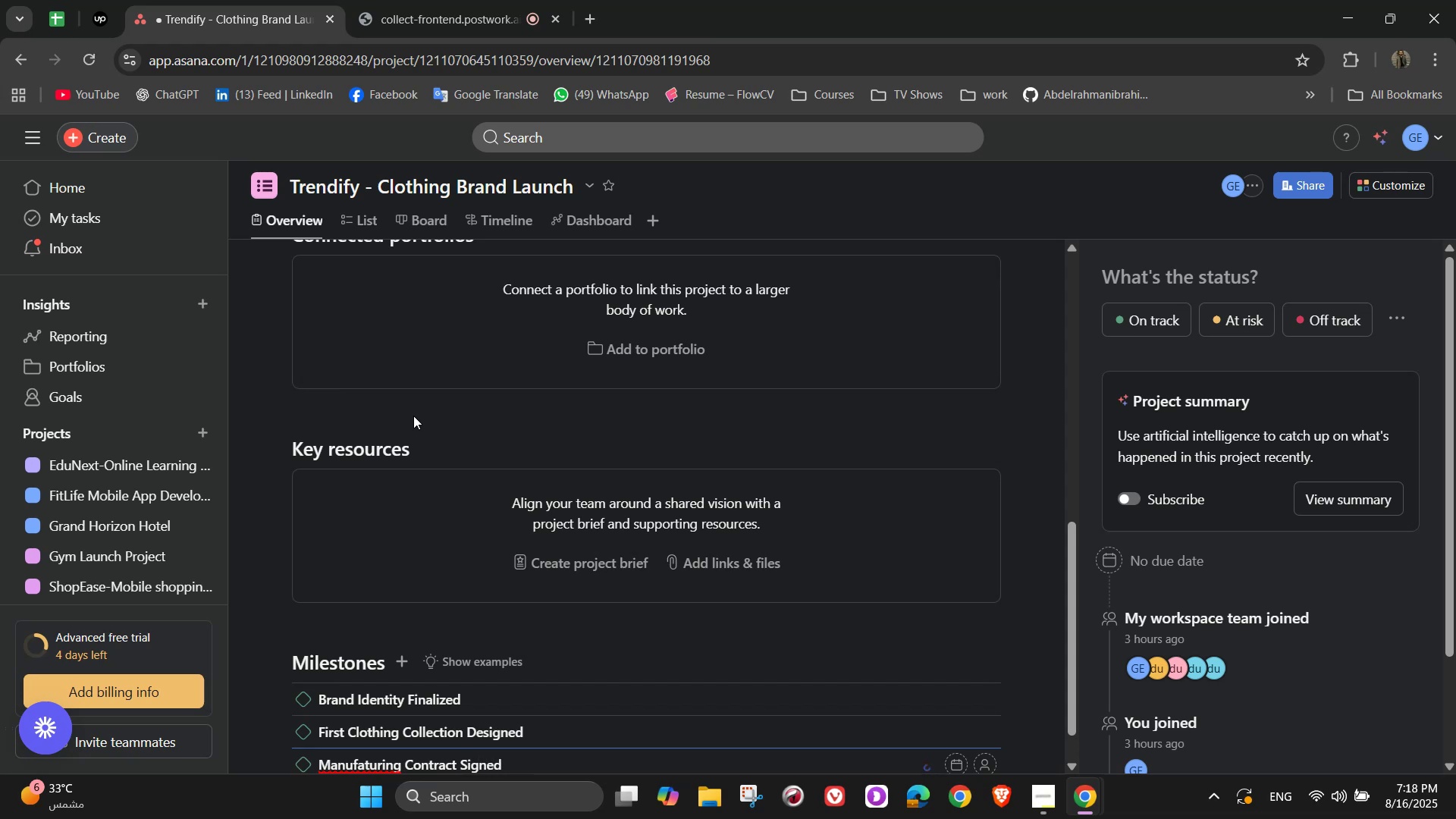 
key(Enter)
 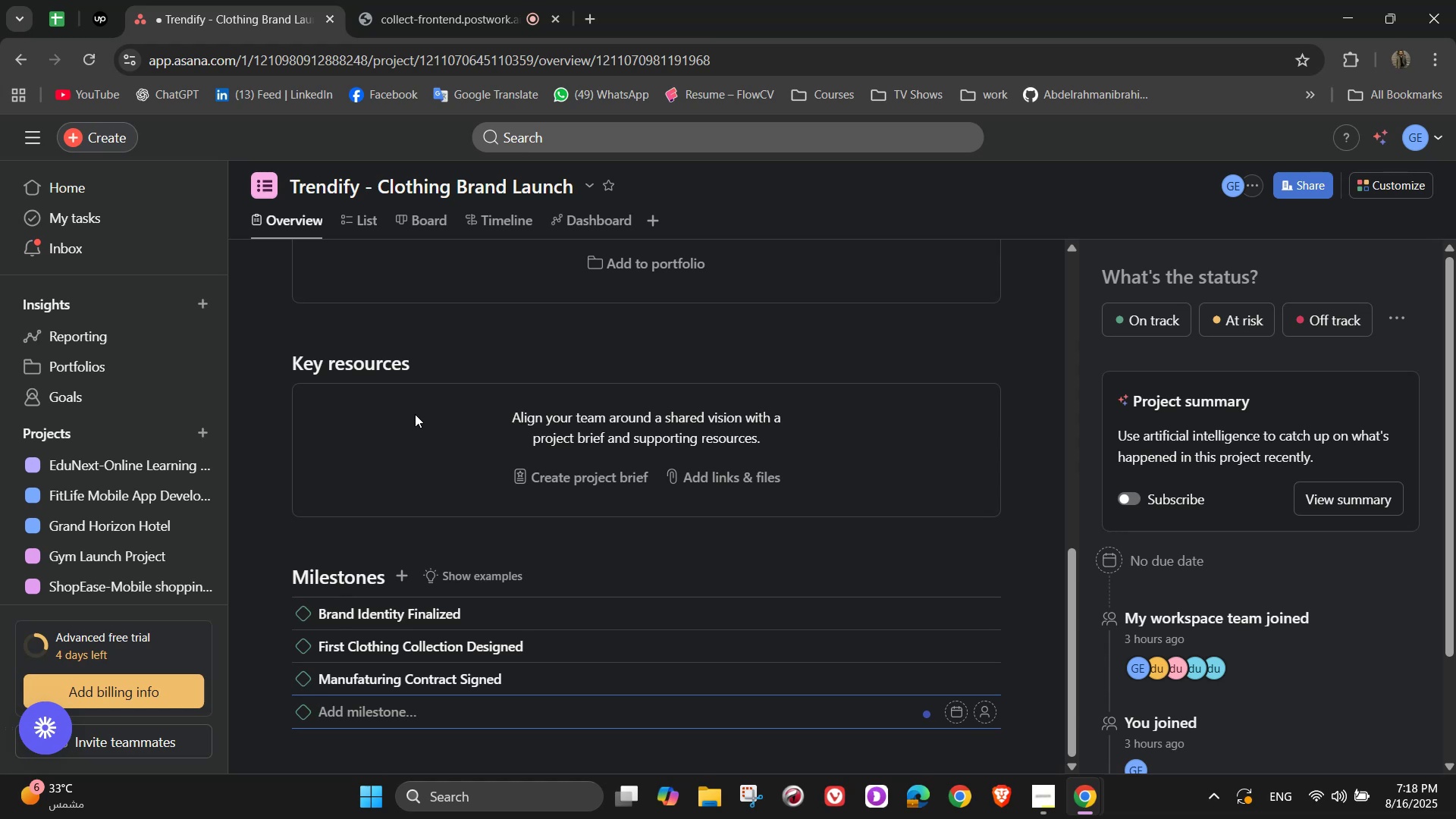 
wait(17.69)
 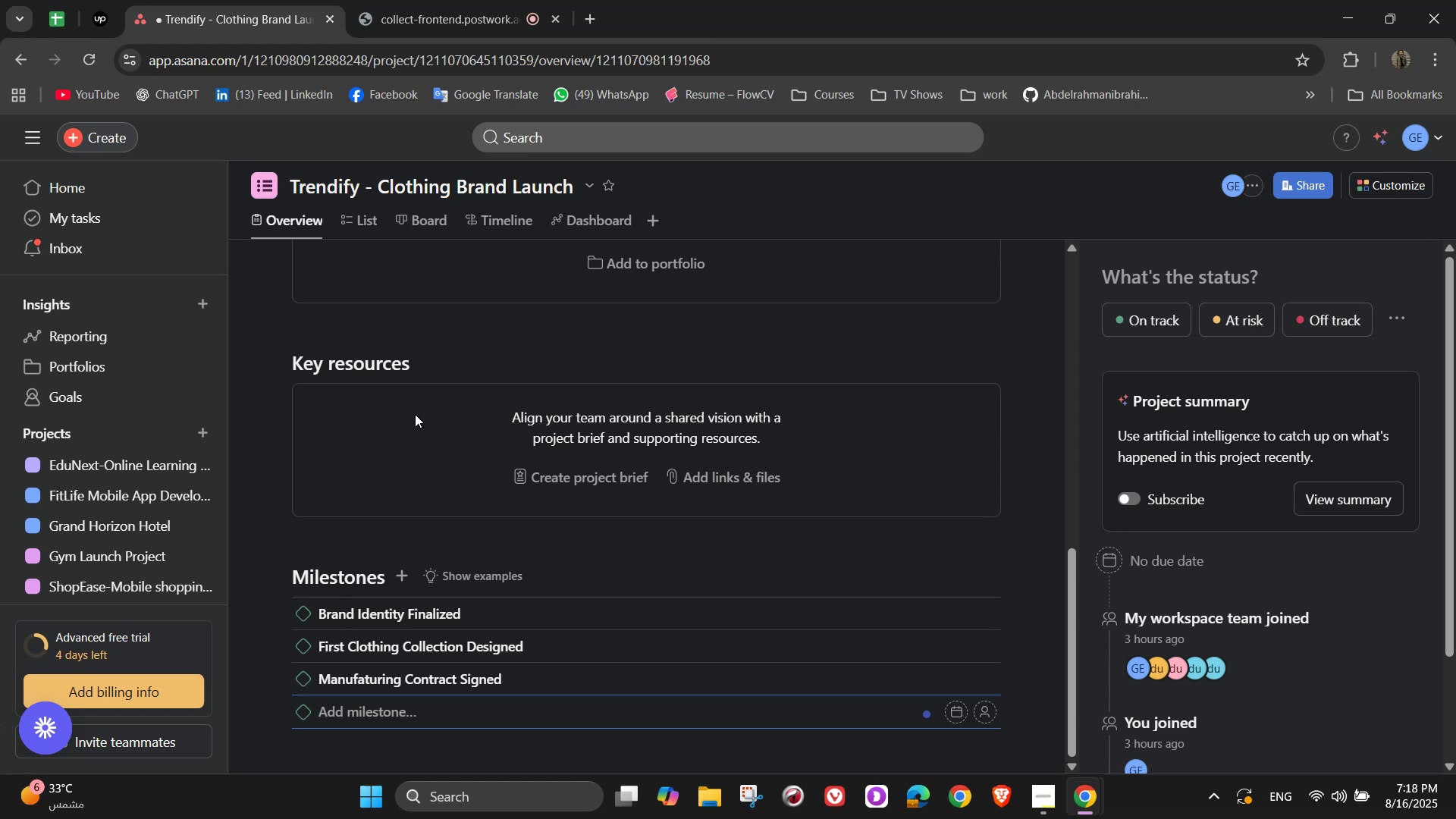 
type(E-commerce Website Live)
 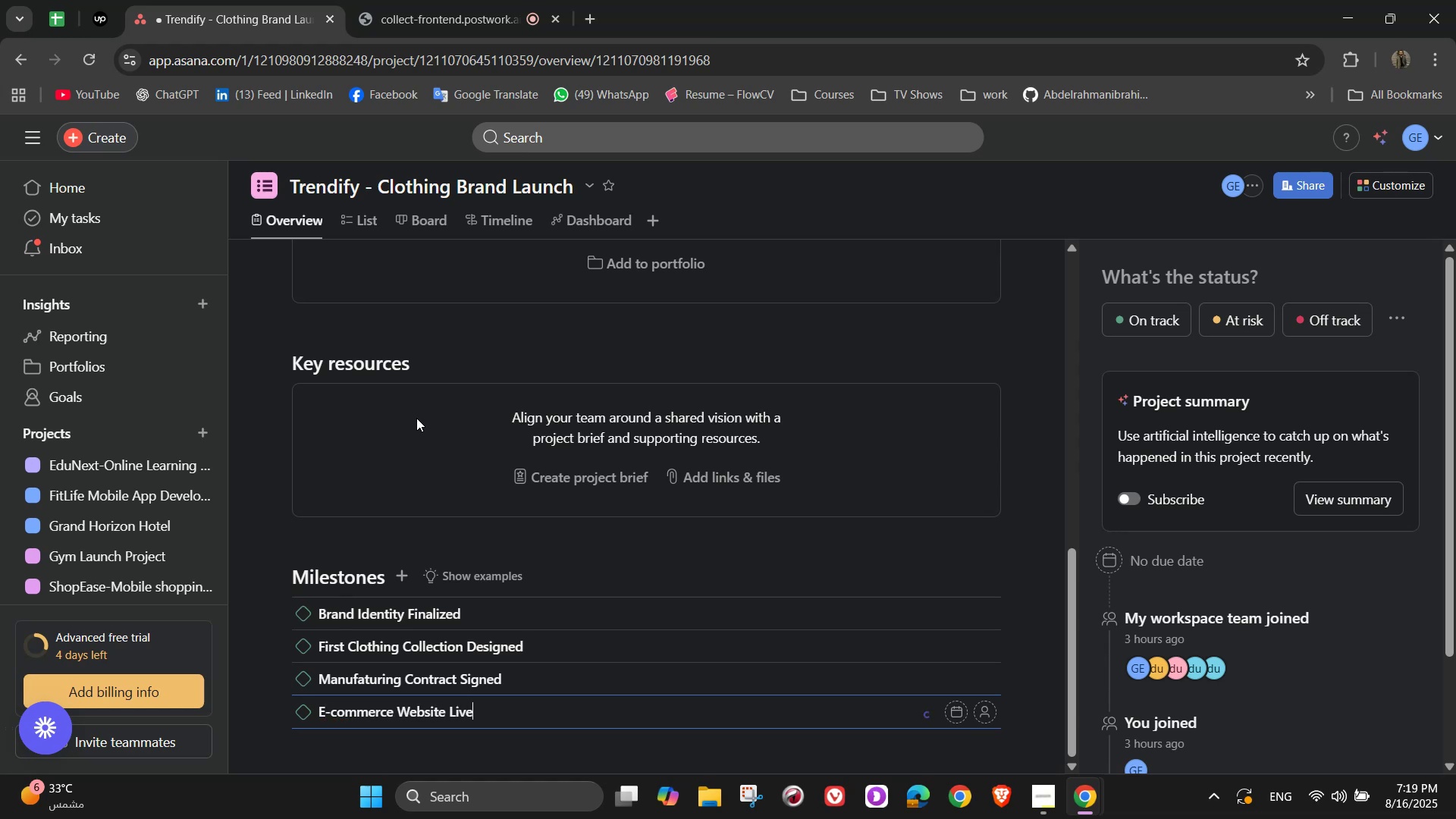 
key(Enter)
 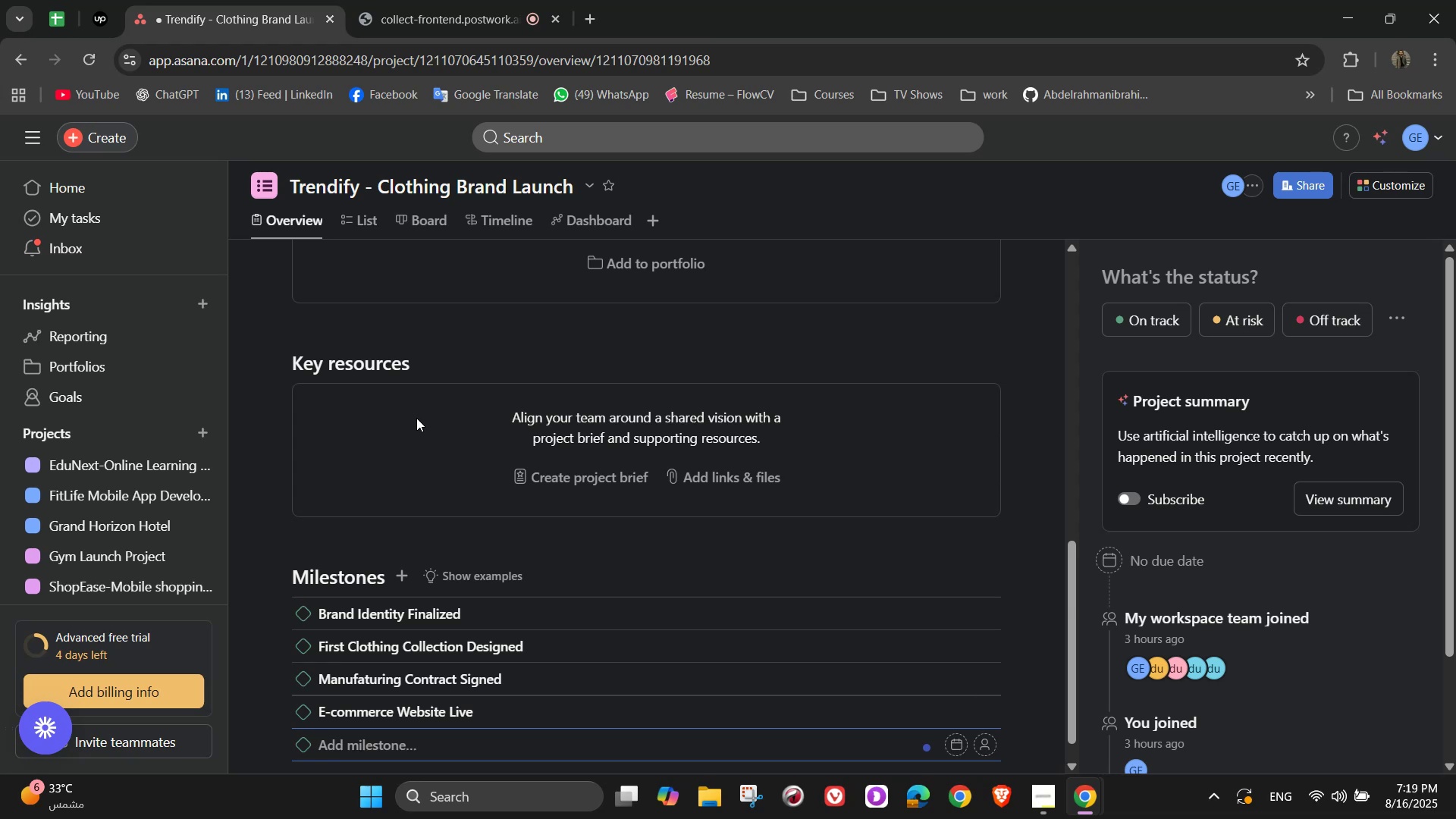 
wait(9.69)
 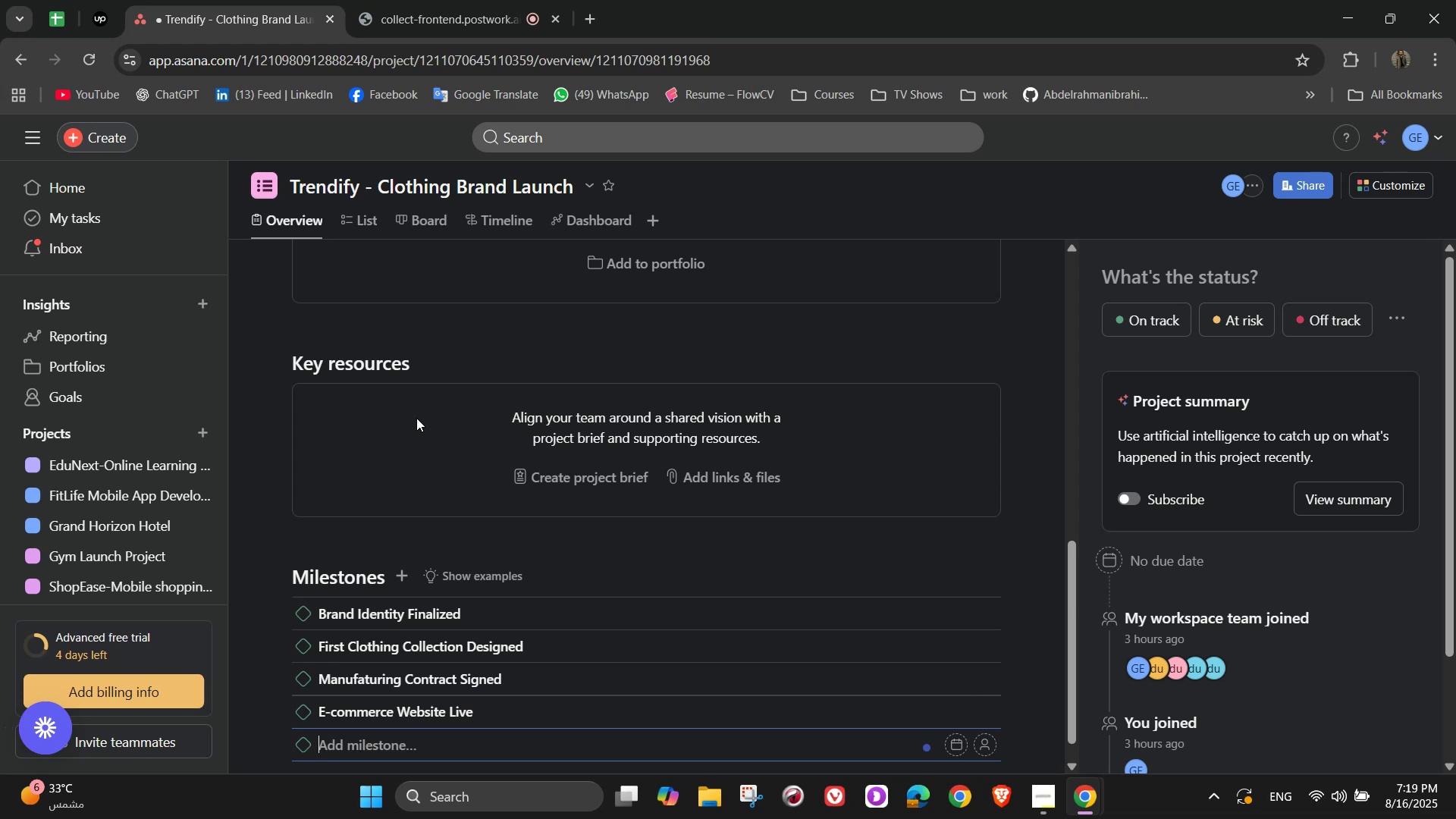 
type(Marketing Campaign Kick-off)
 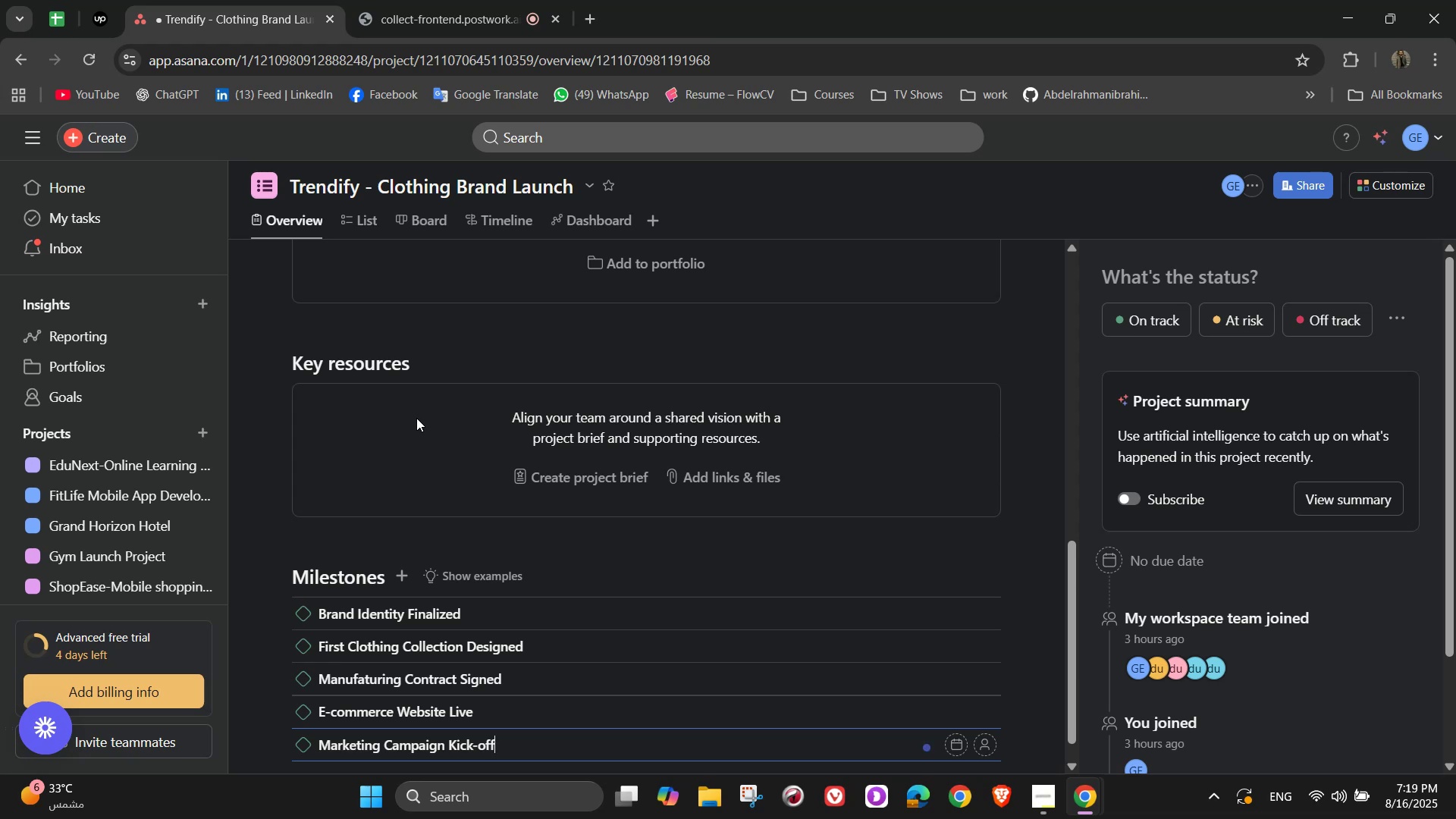 
key(Enter)
 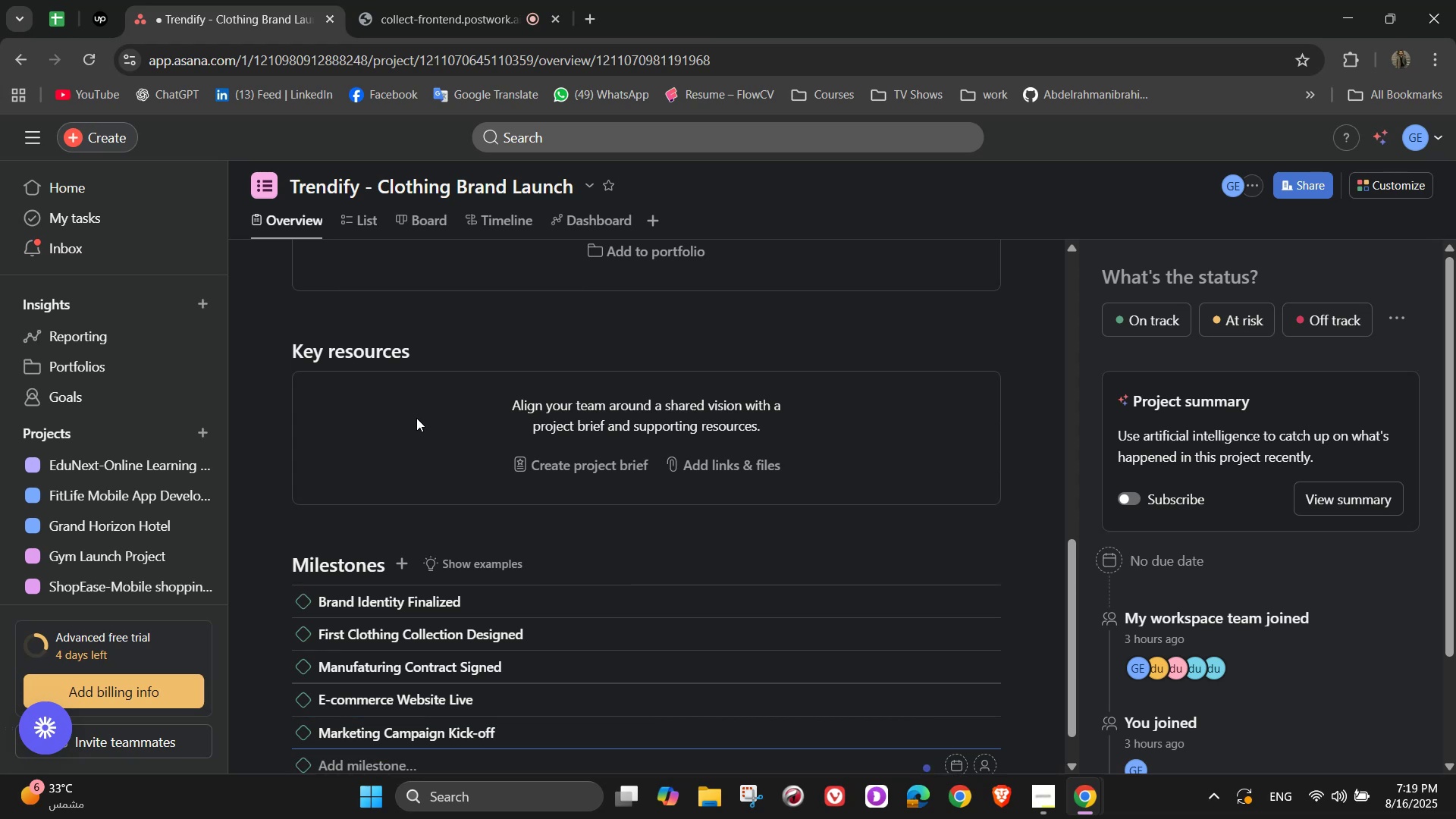 
type(Offiv)
key(Backspace)
type(cial Brand Launch Event)
 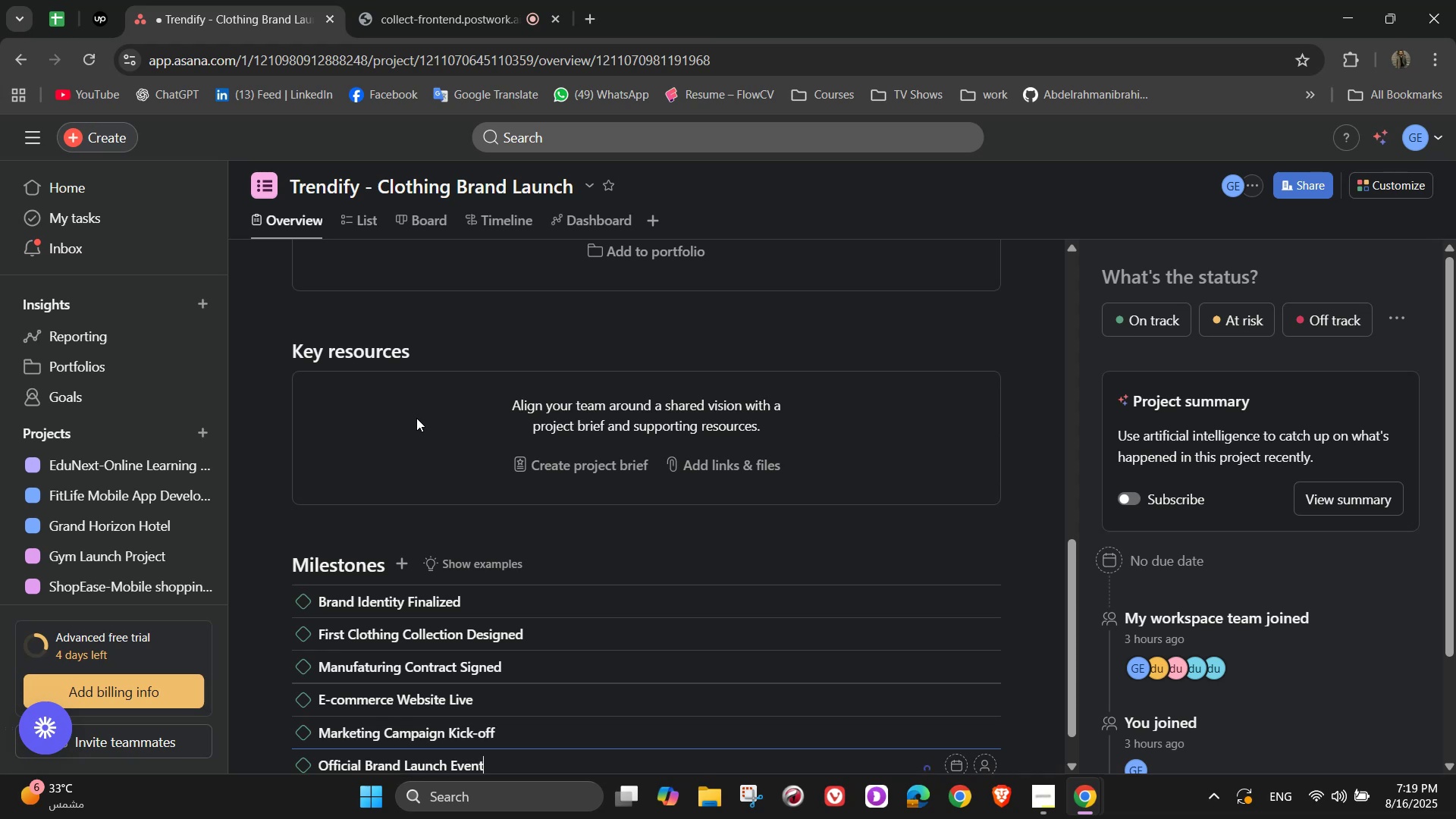 
key(Enter)
 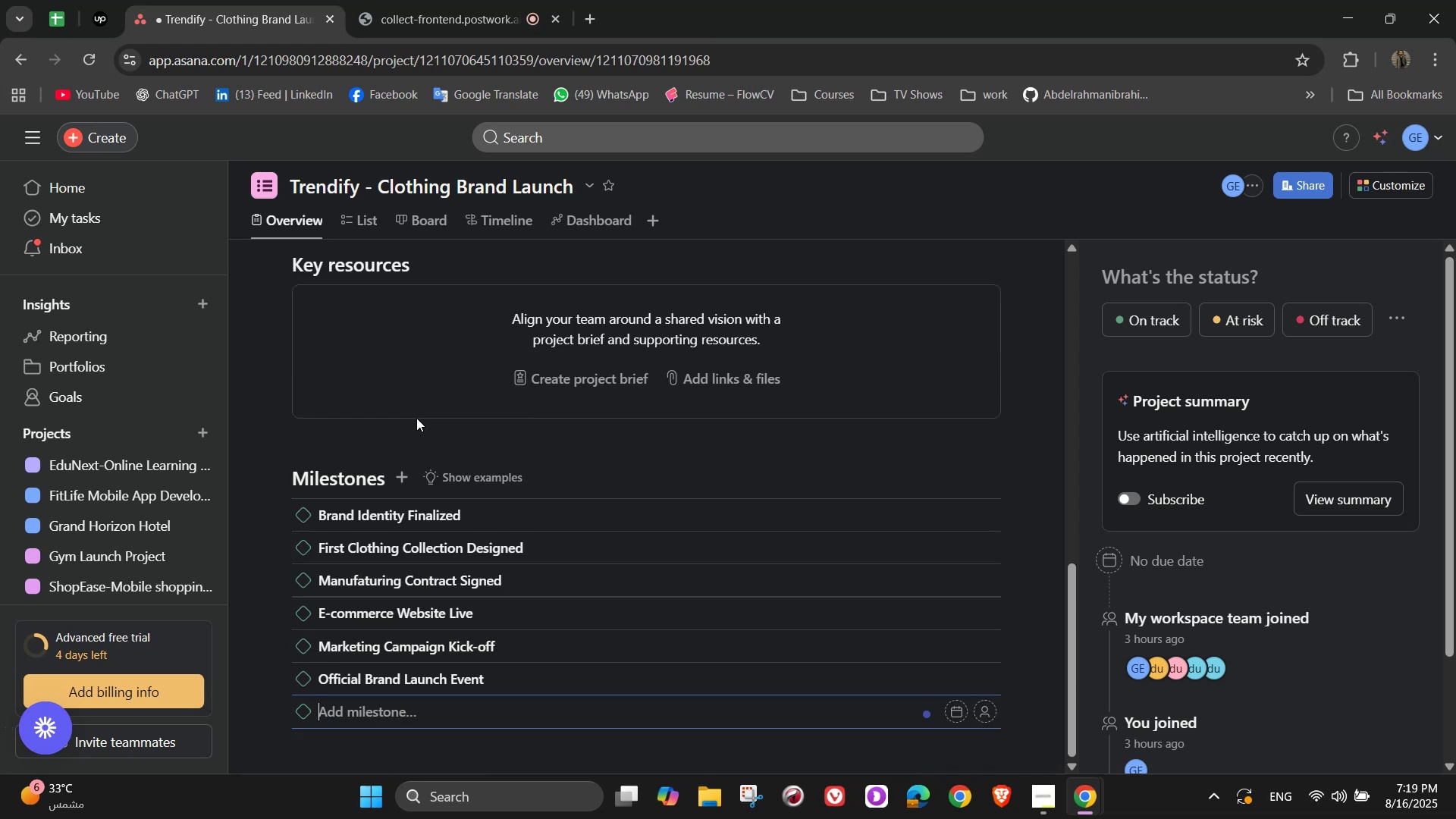 
type(First 1,000 sales Achieved)
 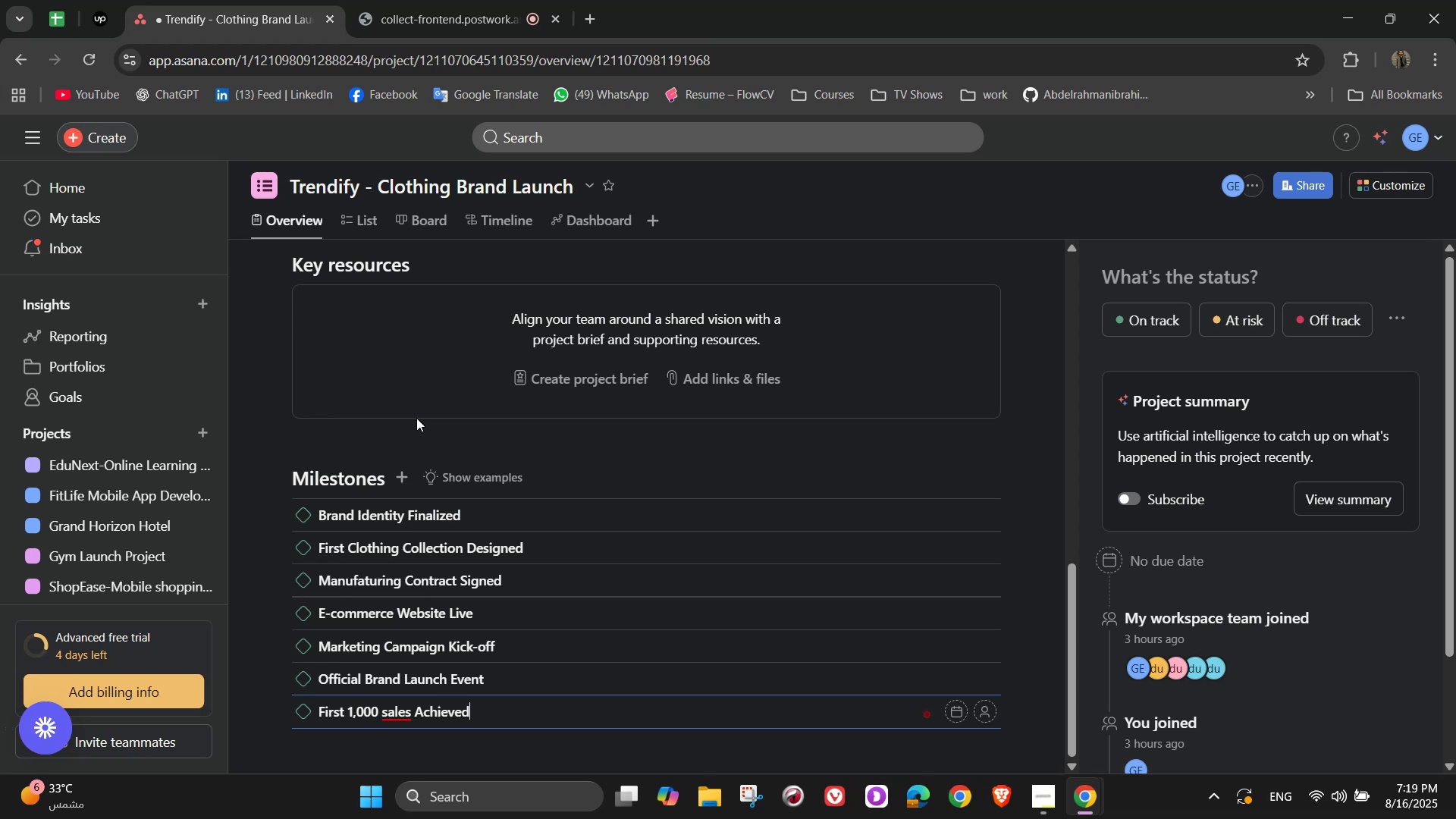 
wait(10.68)
 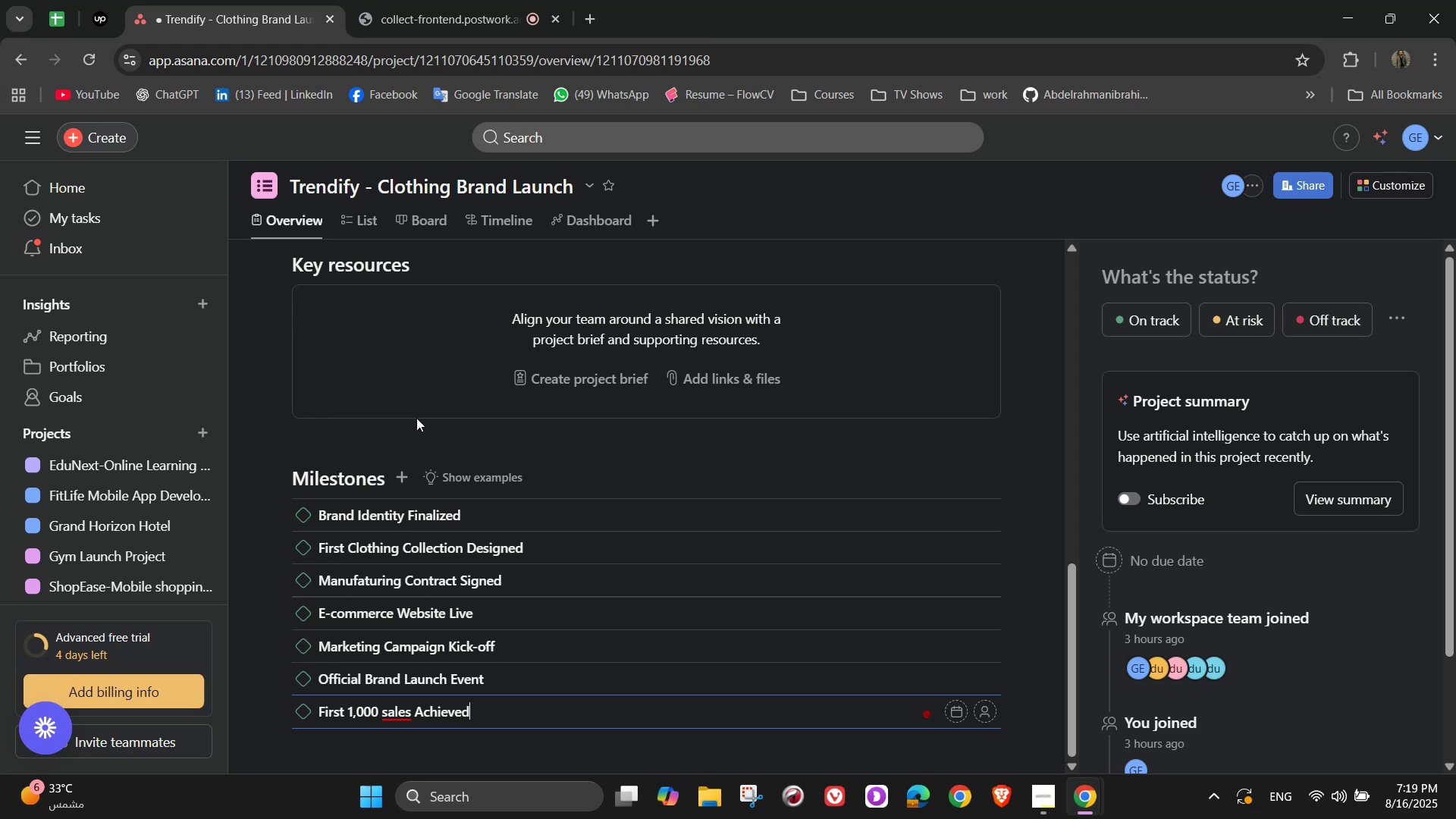 
left_click([386, 655])
 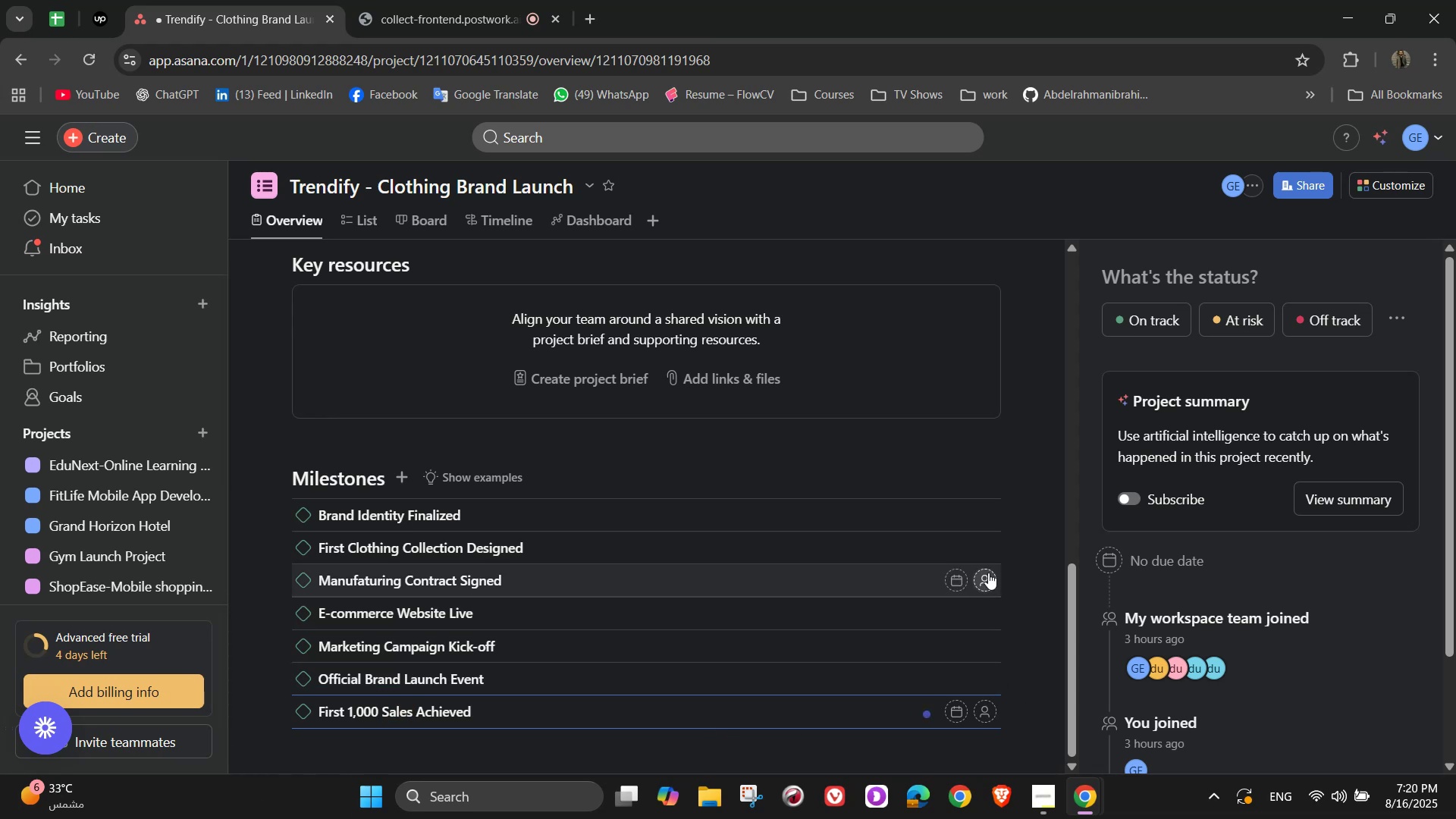 
left_click([990, 509])
 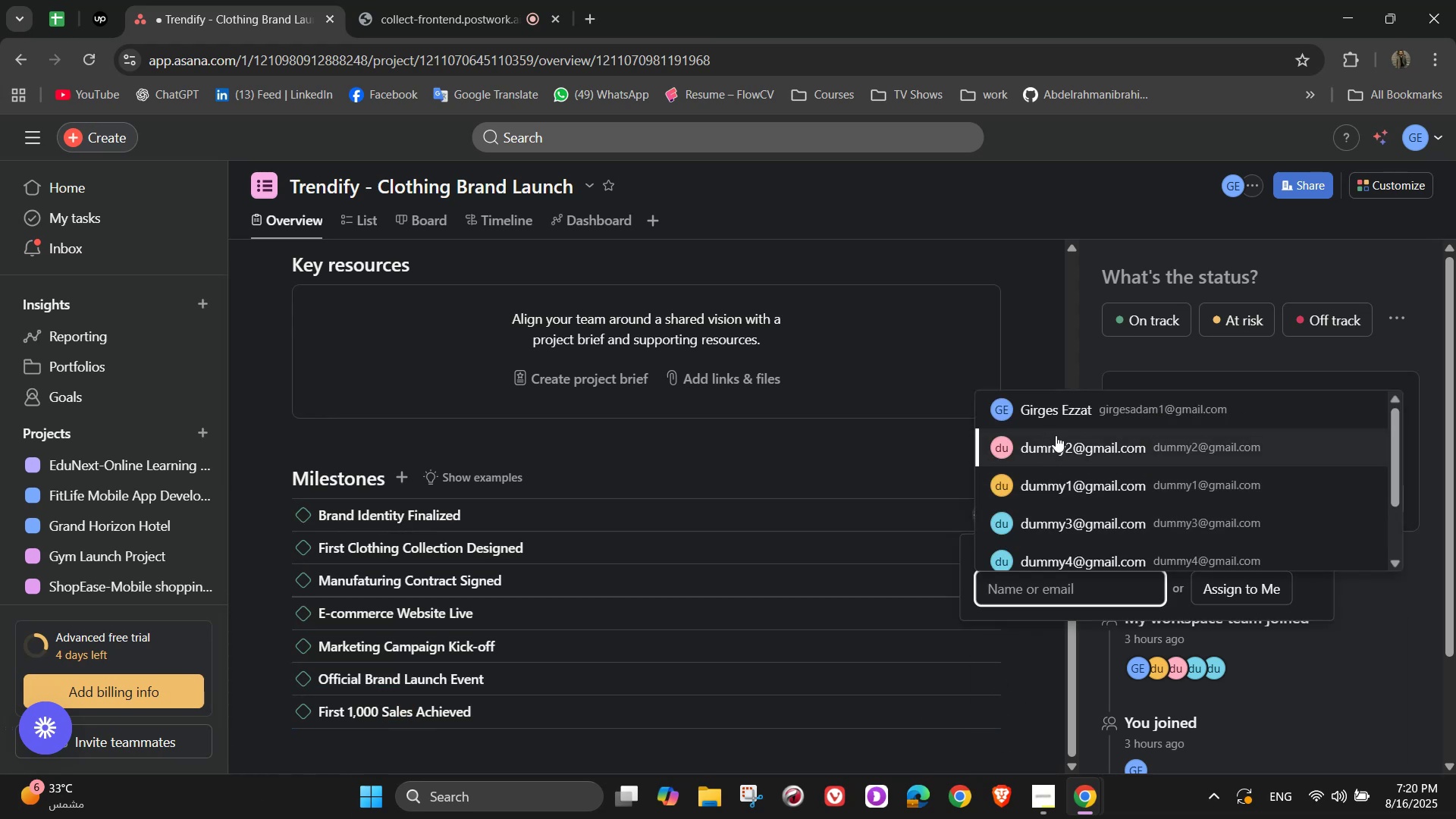 
left_click([1056, 437])
 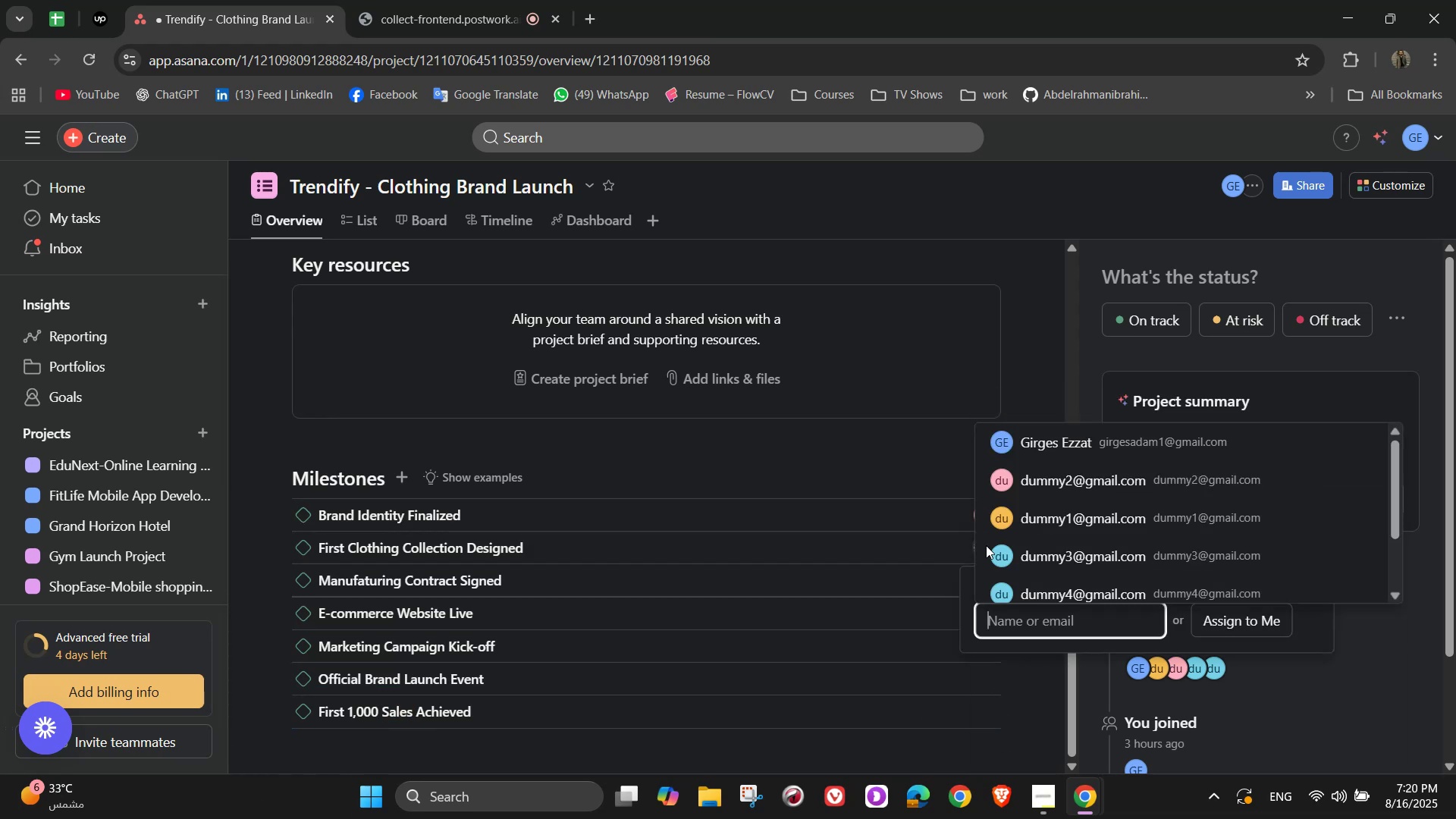 
left_click([1044, 529])
 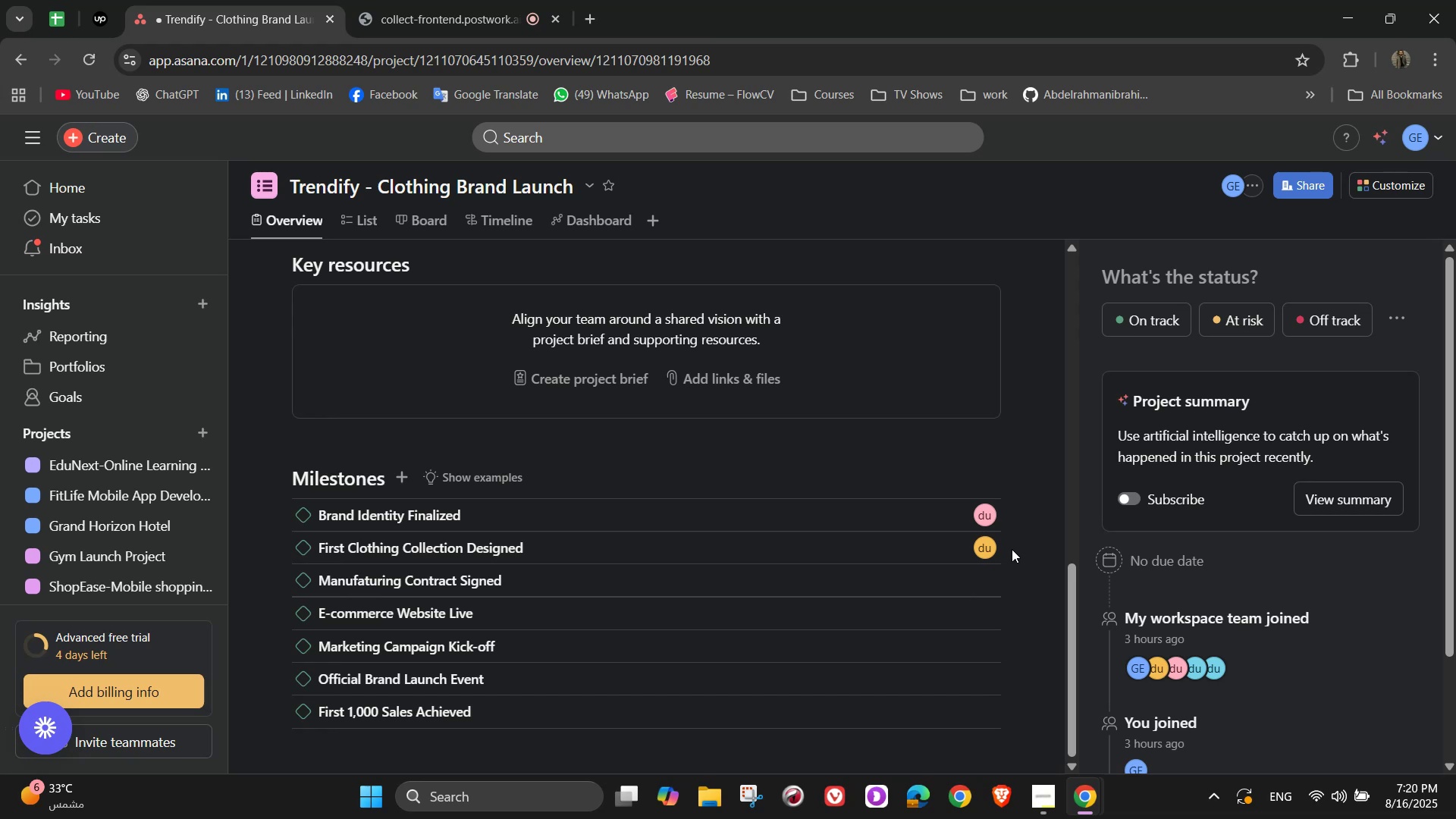 
mouse_move([981, 585])
 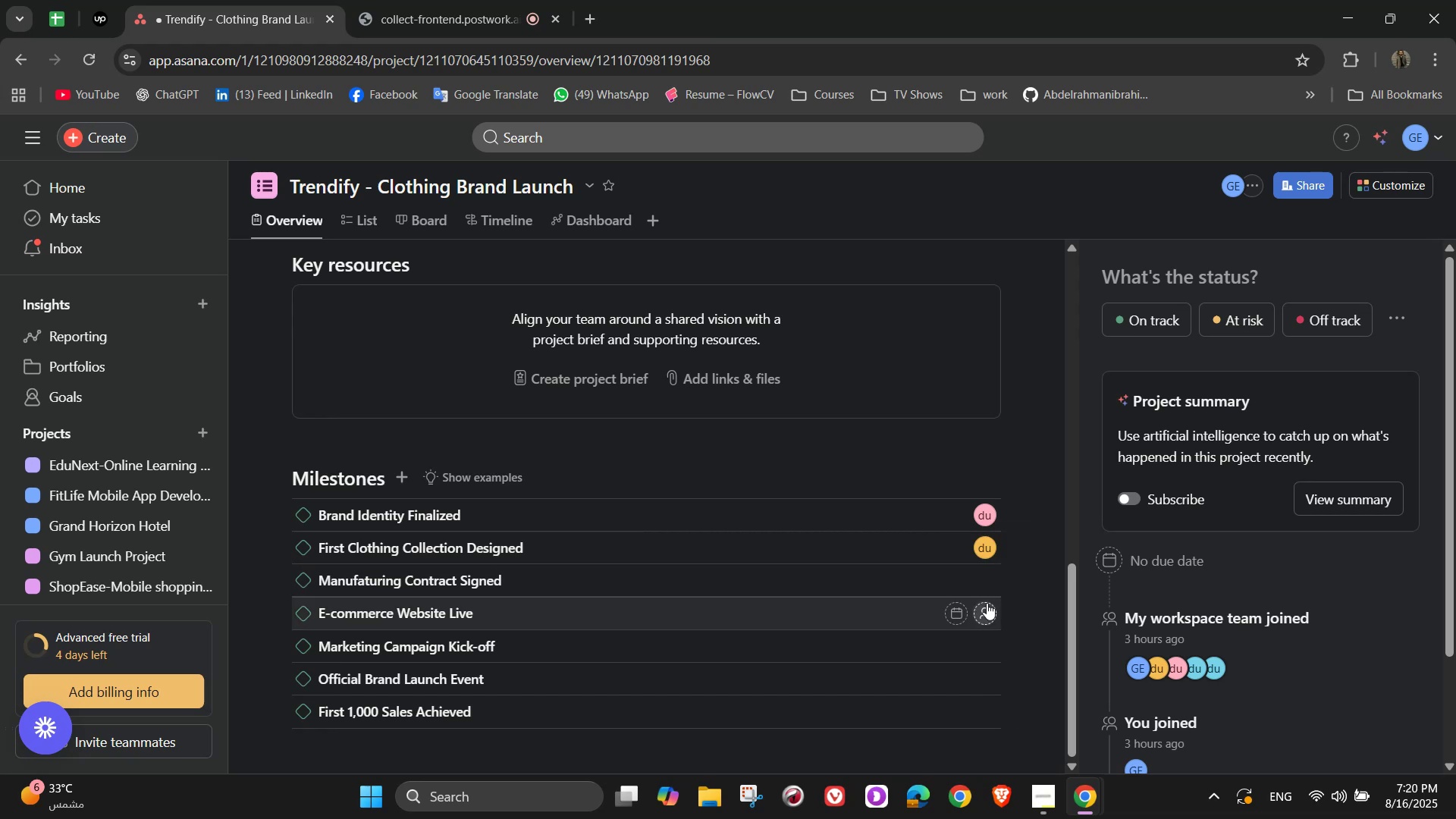 
left_click([989, 579])
 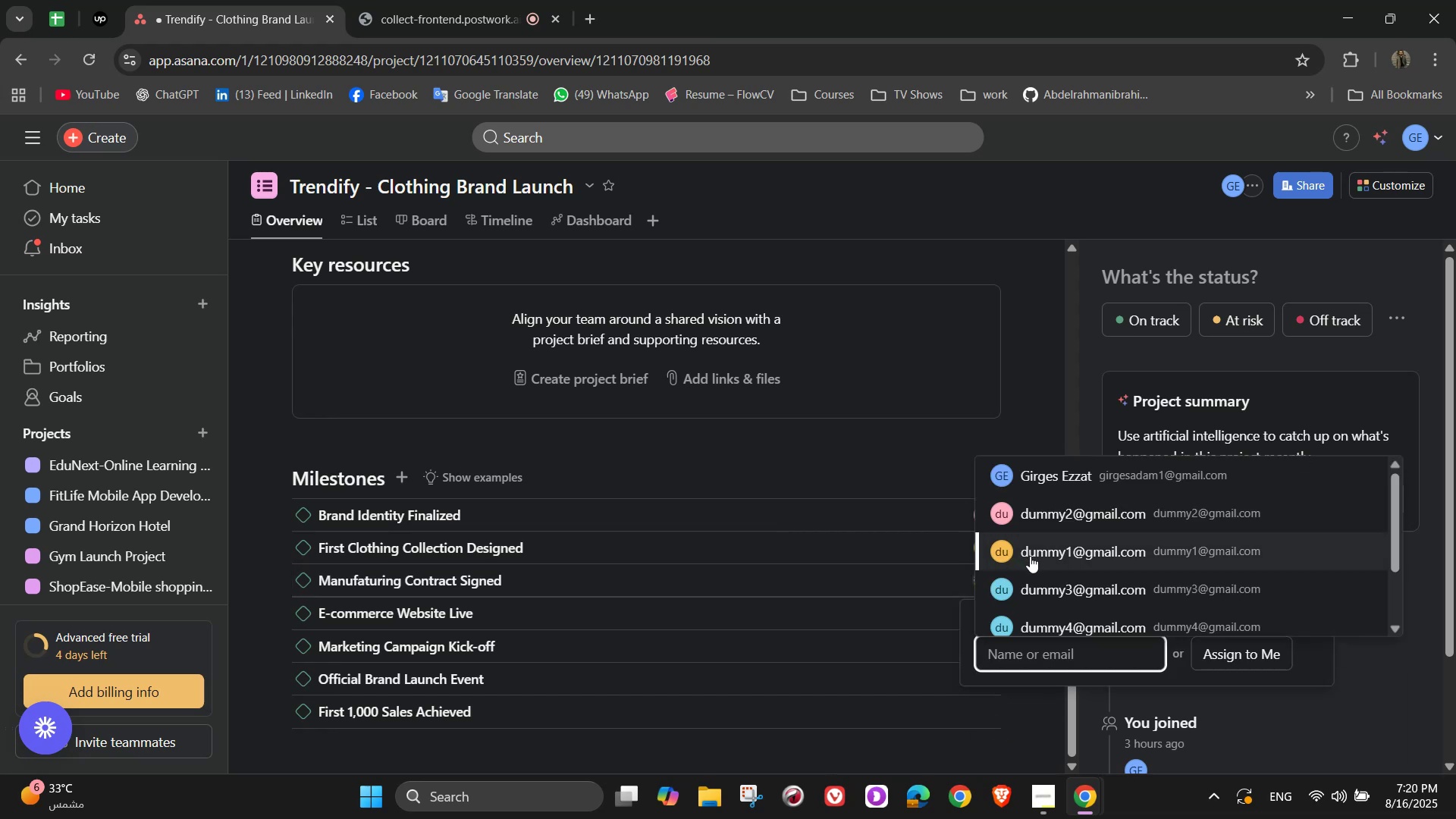 
left_click([1040, 582])
 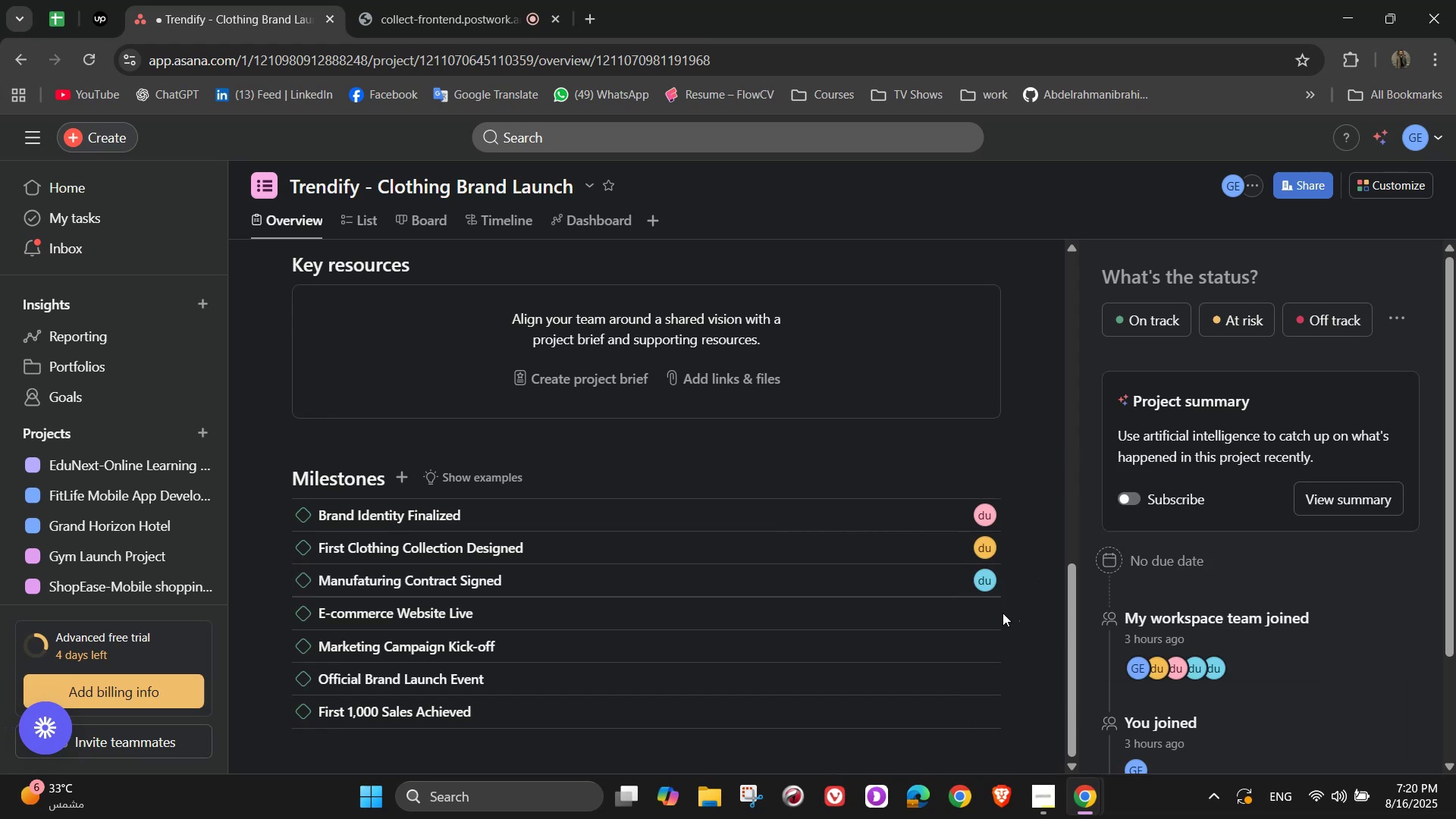 
left_click([993, 614])
 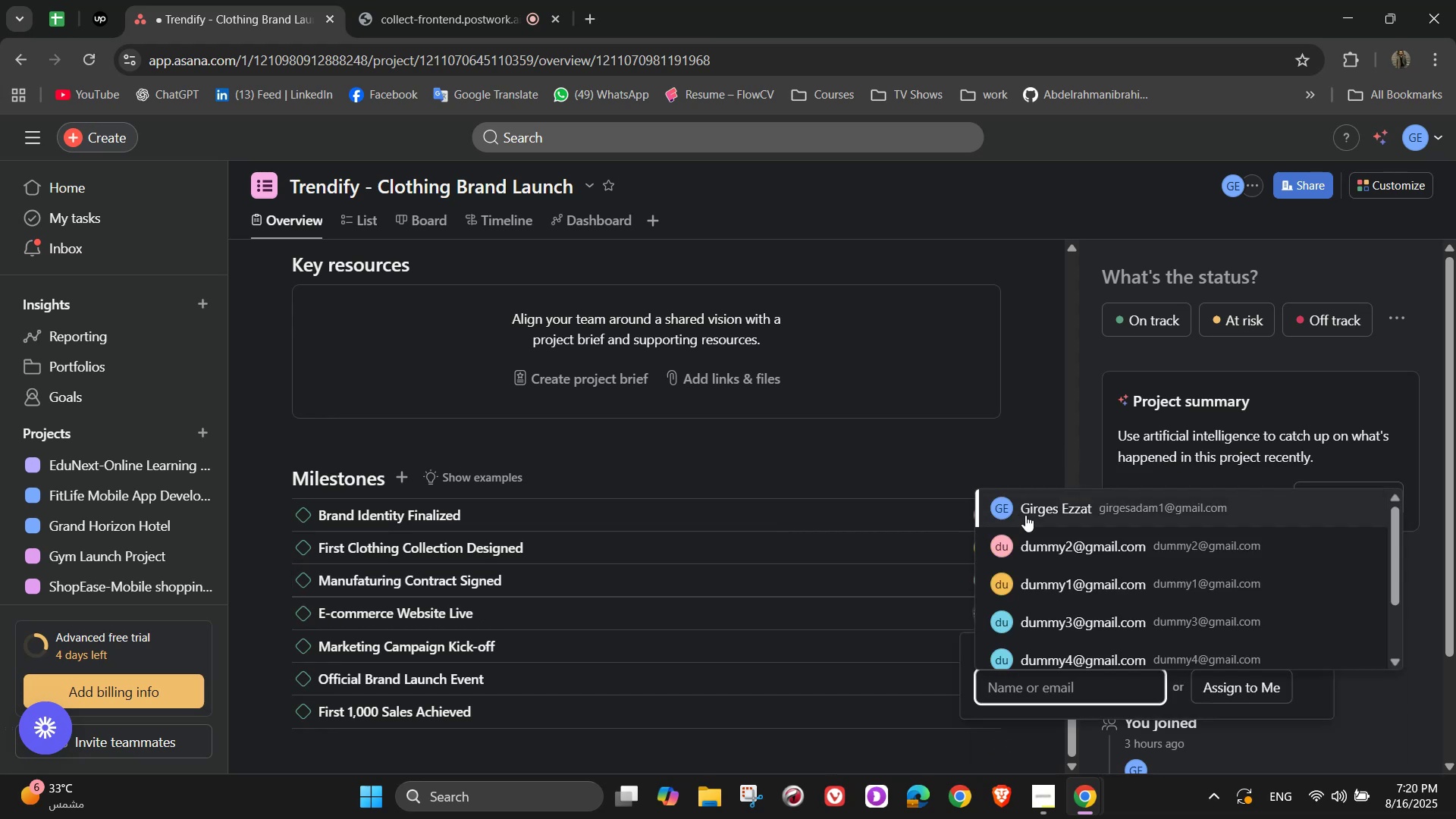 
left_click([1026, 511])
 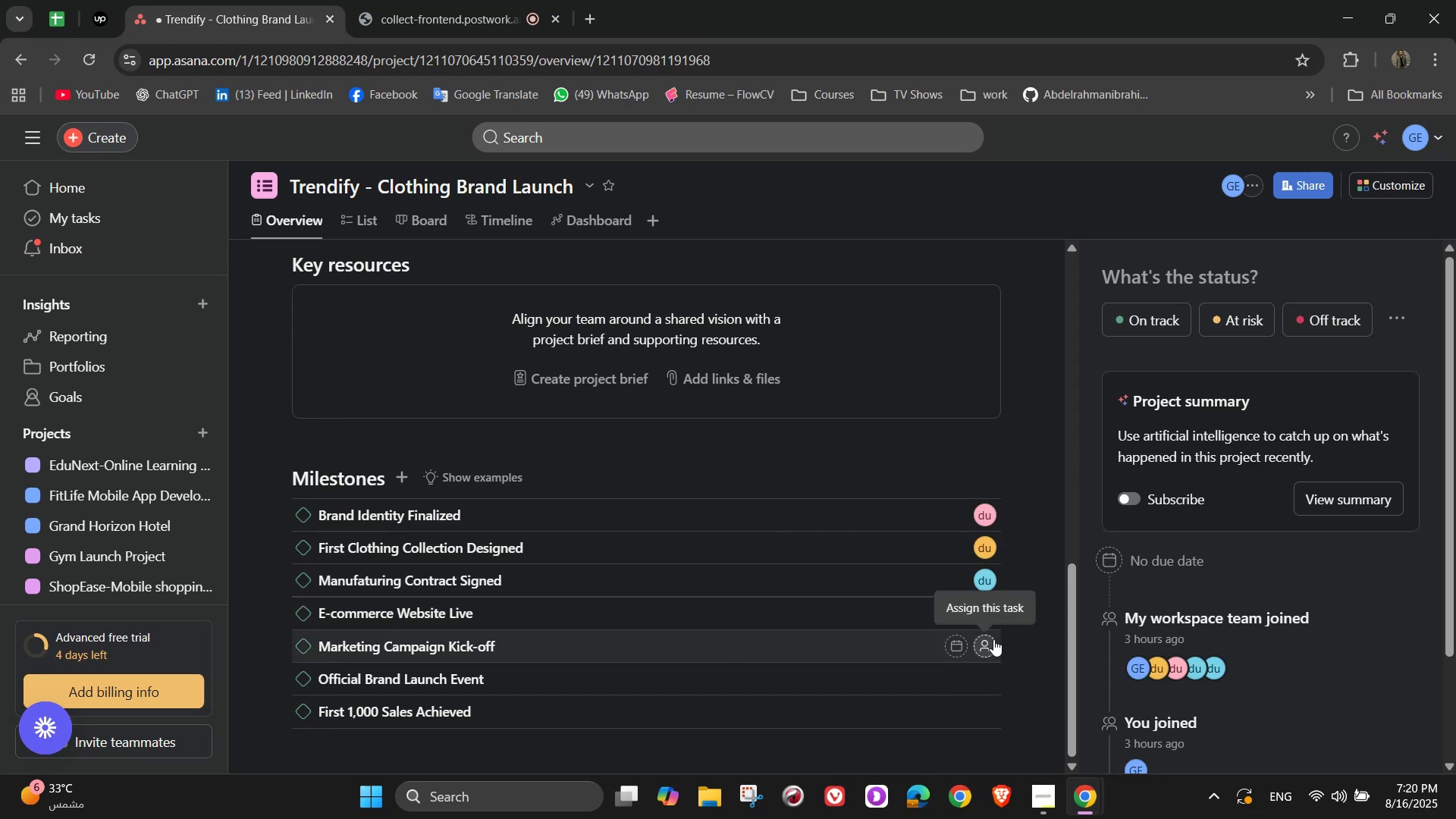 
left_click([991, 635])
 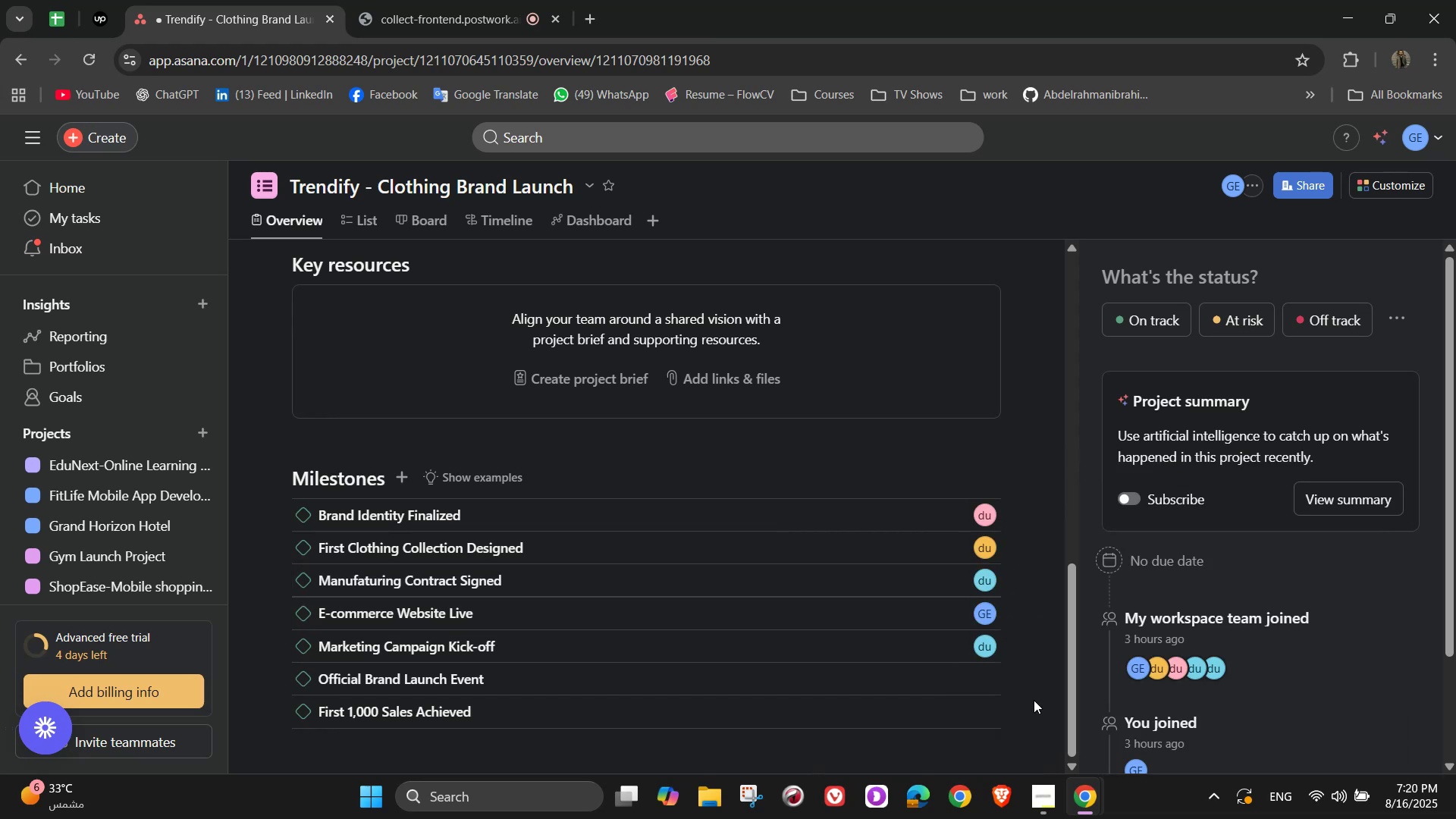 
scroll: coordinate [1002, 688], scroll_direction: down, amount: 1.0
 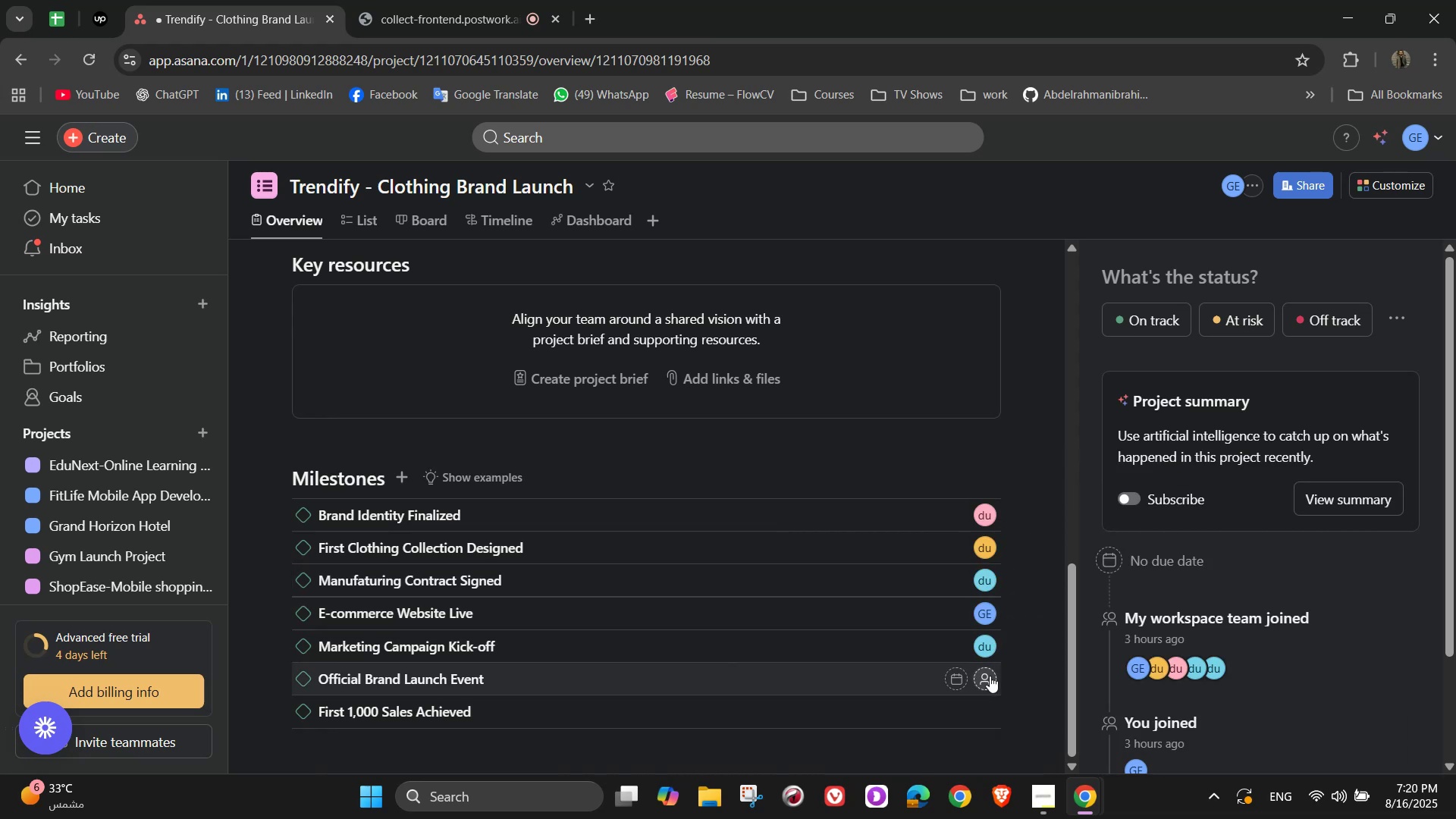 
left_click([988, 676])
 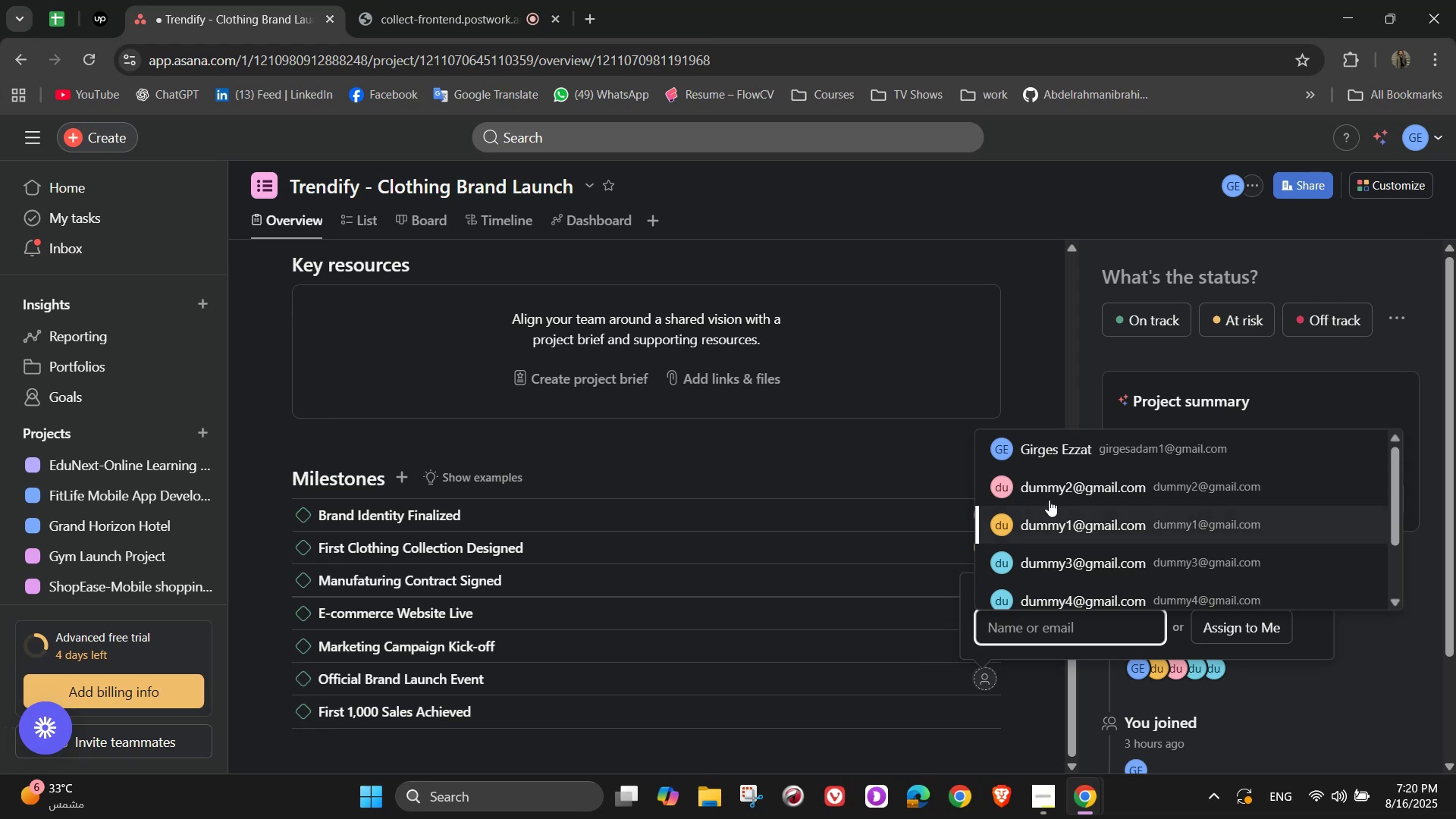 
left_click([1051, 491])
 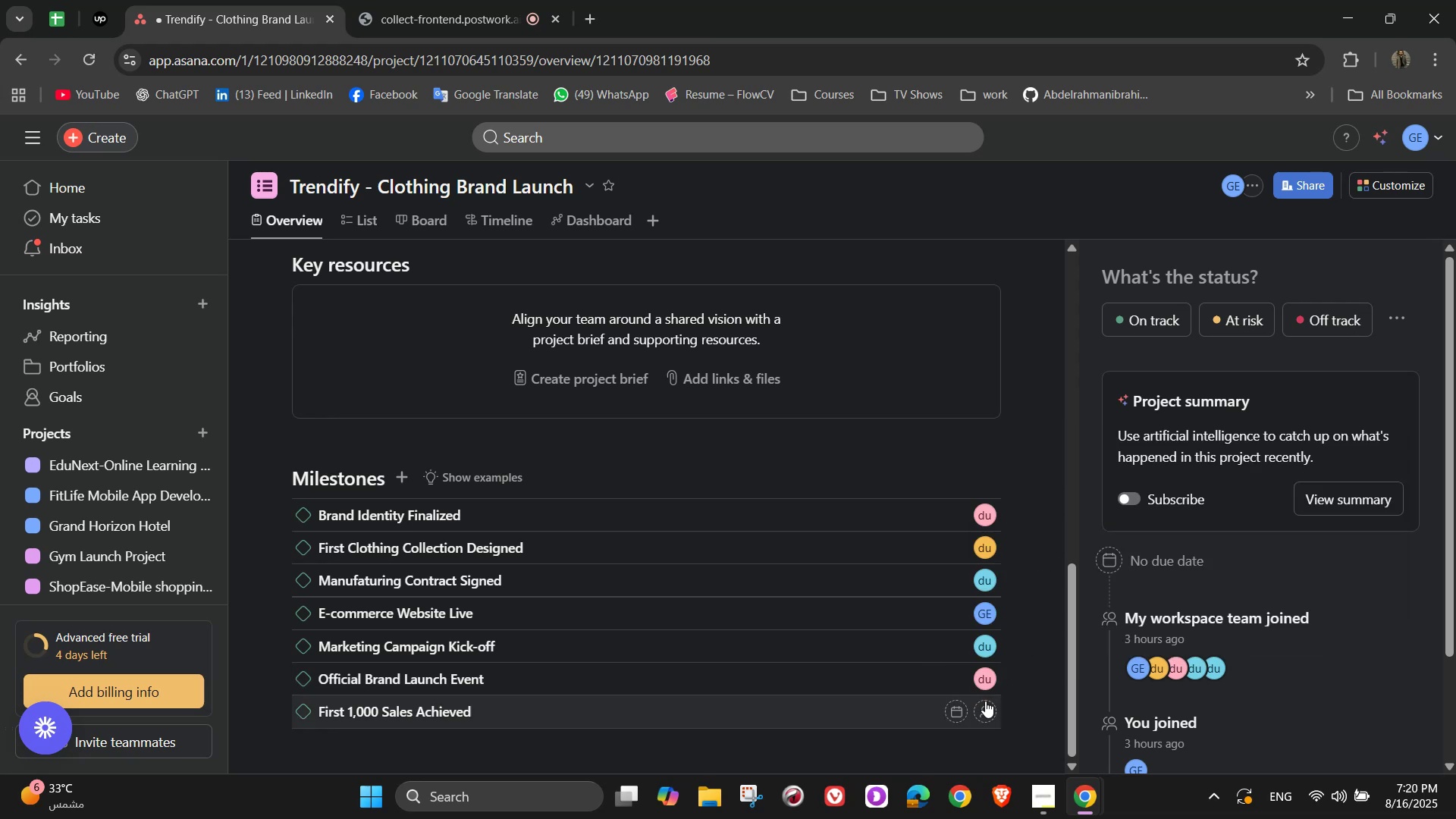 
left_click([982, 718])
 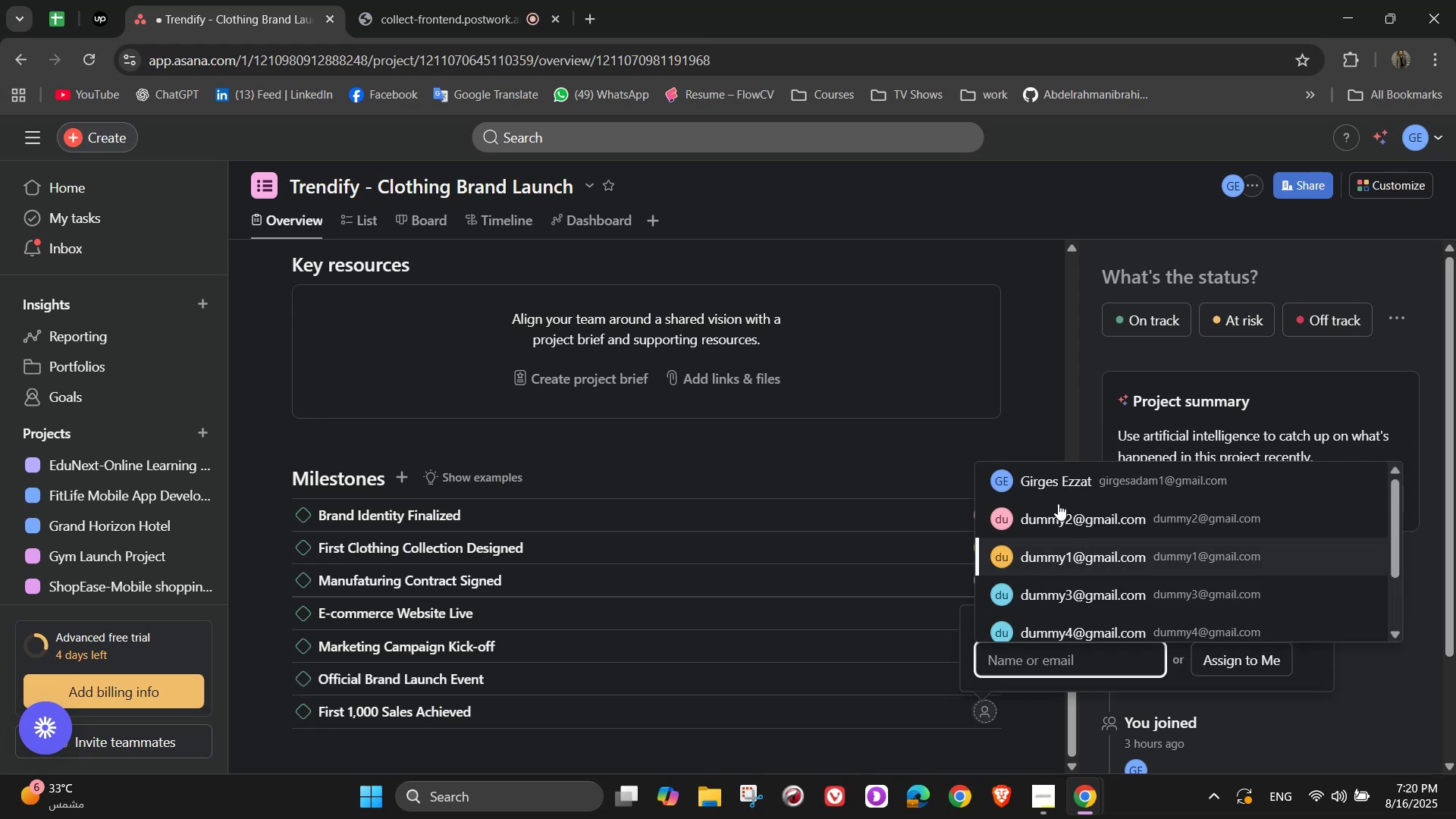 
left_click([1061, 492])
 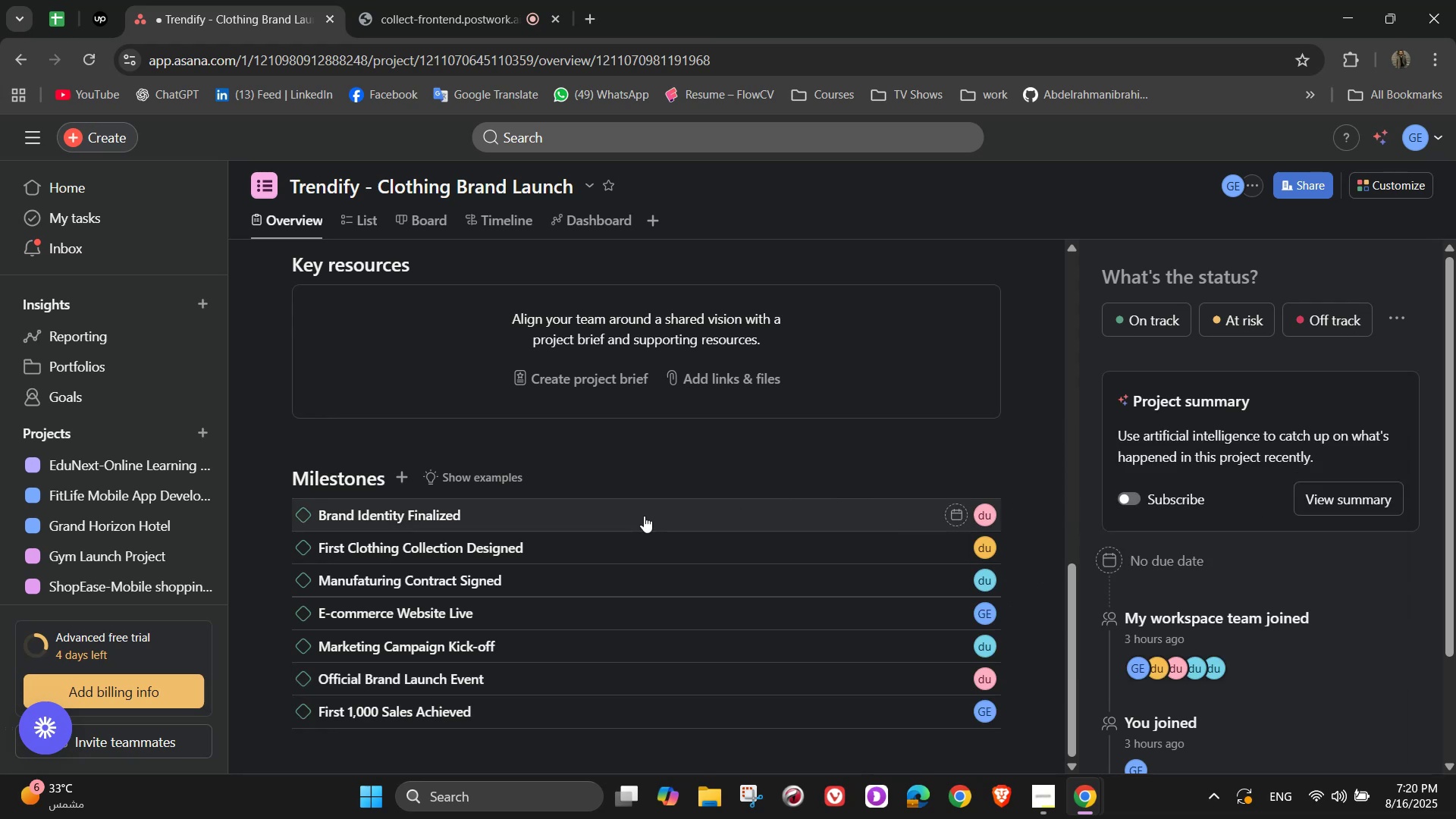 
scroll: coordinate [385, 356], scroll_direction: up, amount: 11.0
 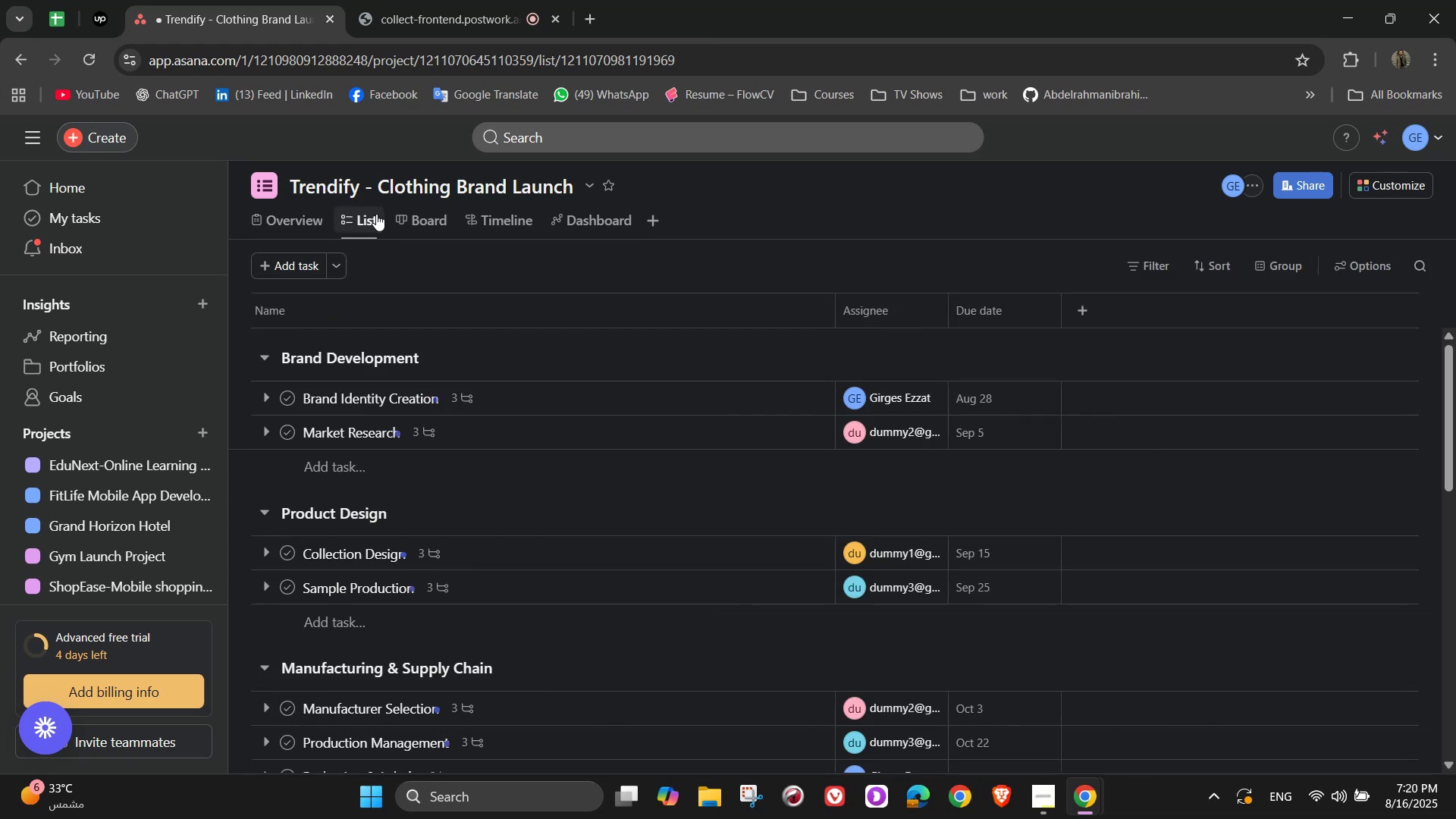 
scroll: coordinate [521, 544], scroll_direction: down, amount: 10.0
 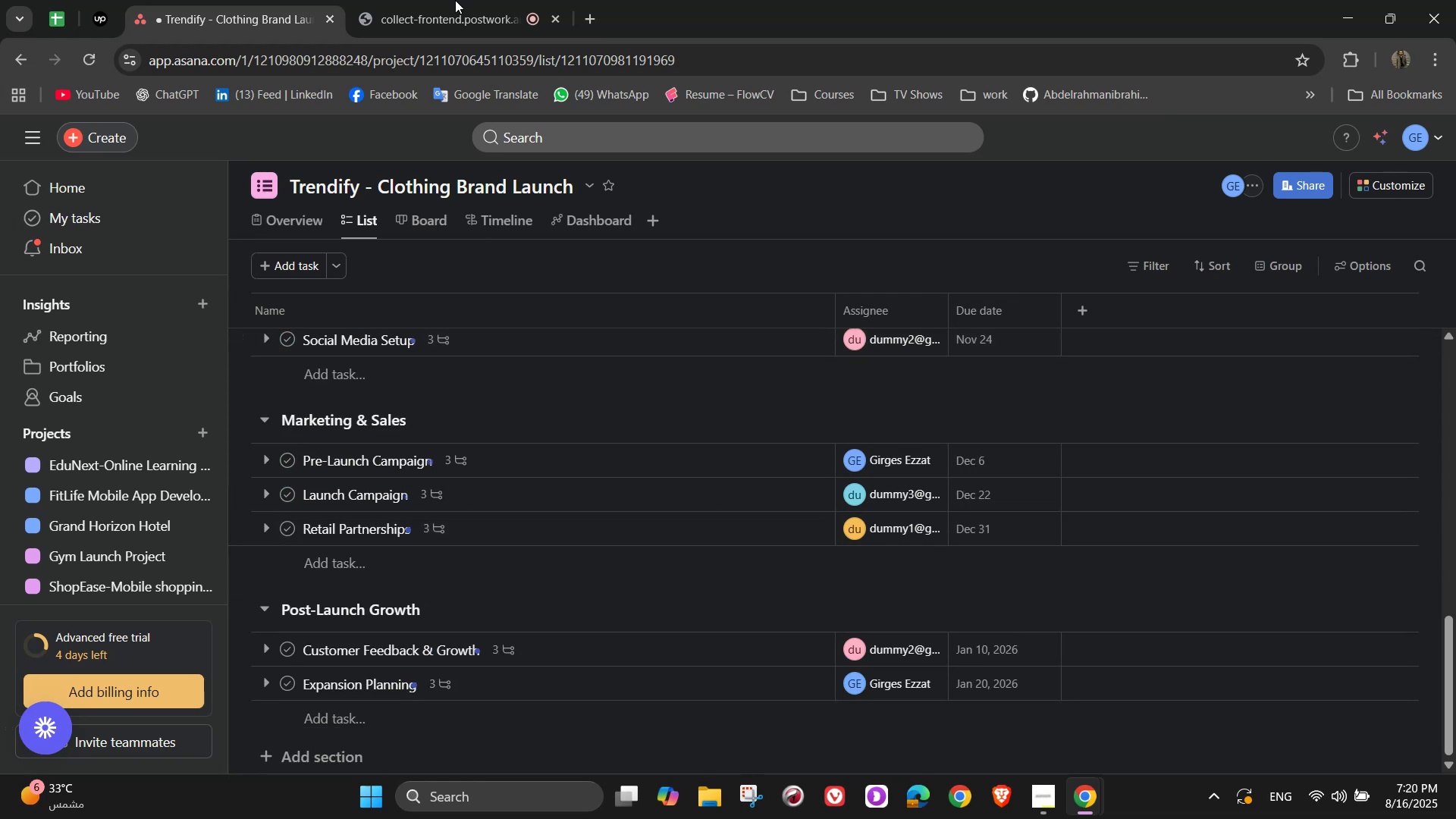 
left_click([467, 0])
 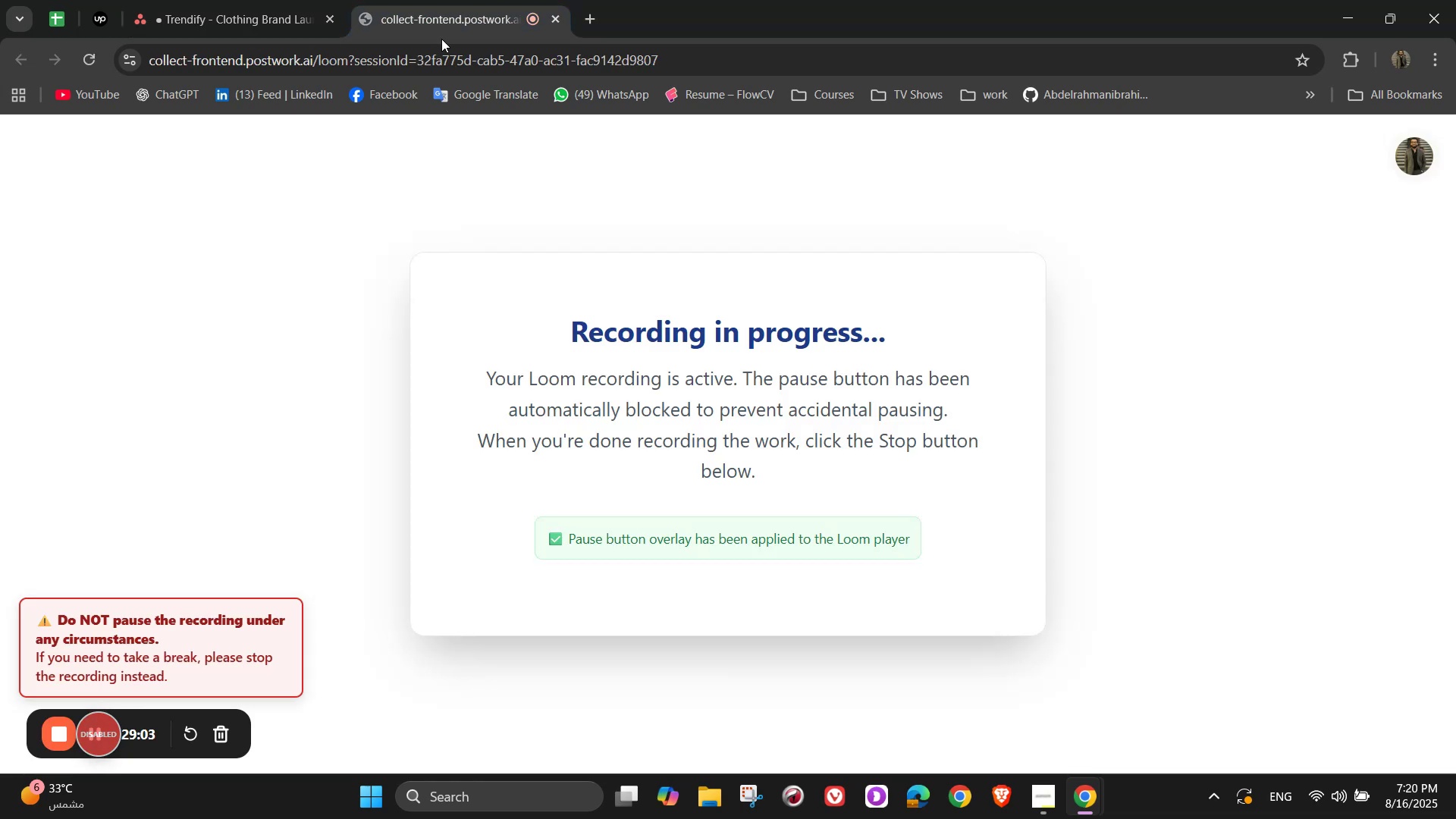 
left_click([212, 0])
 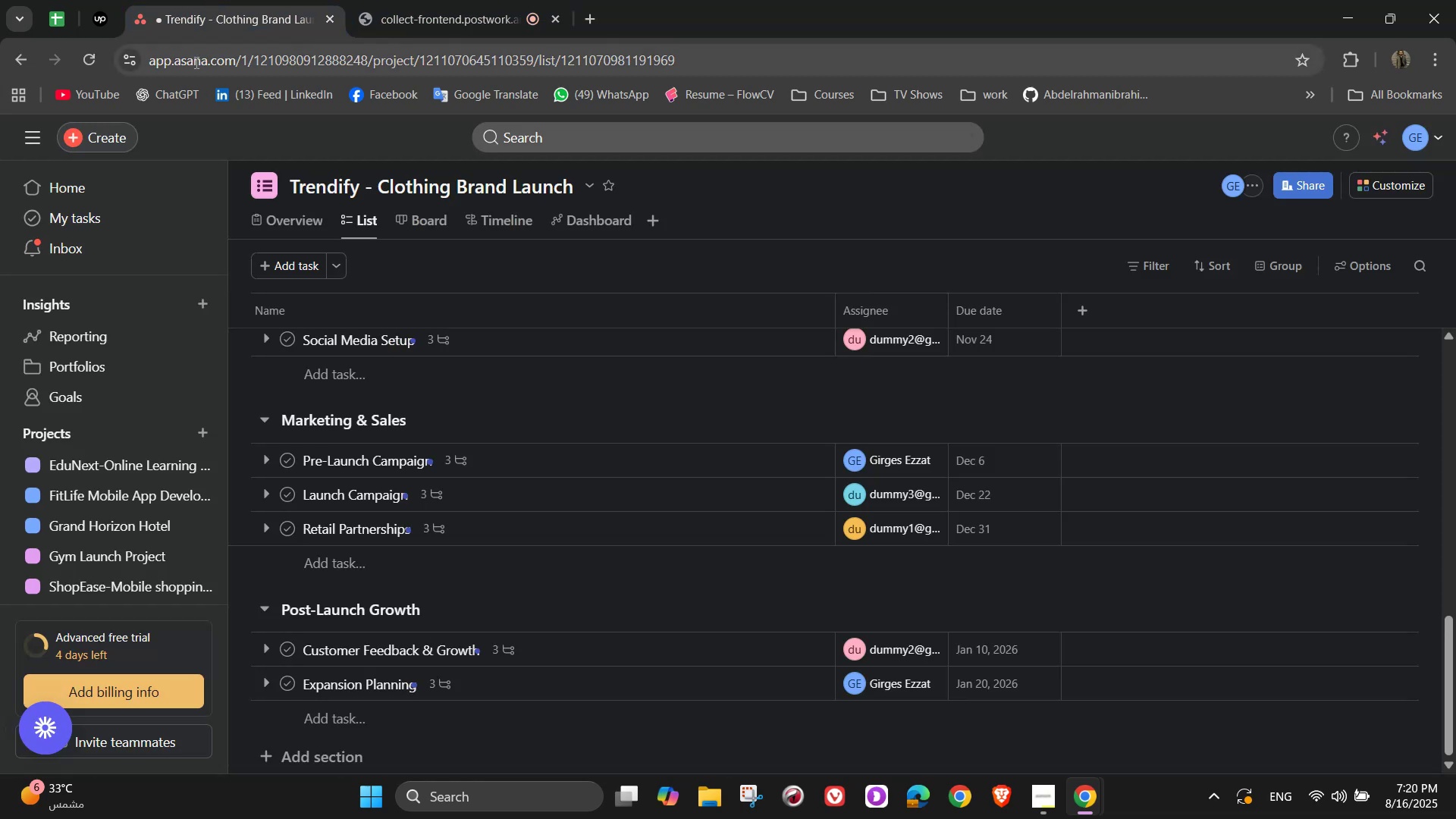 
mouse_move([185, 98])
 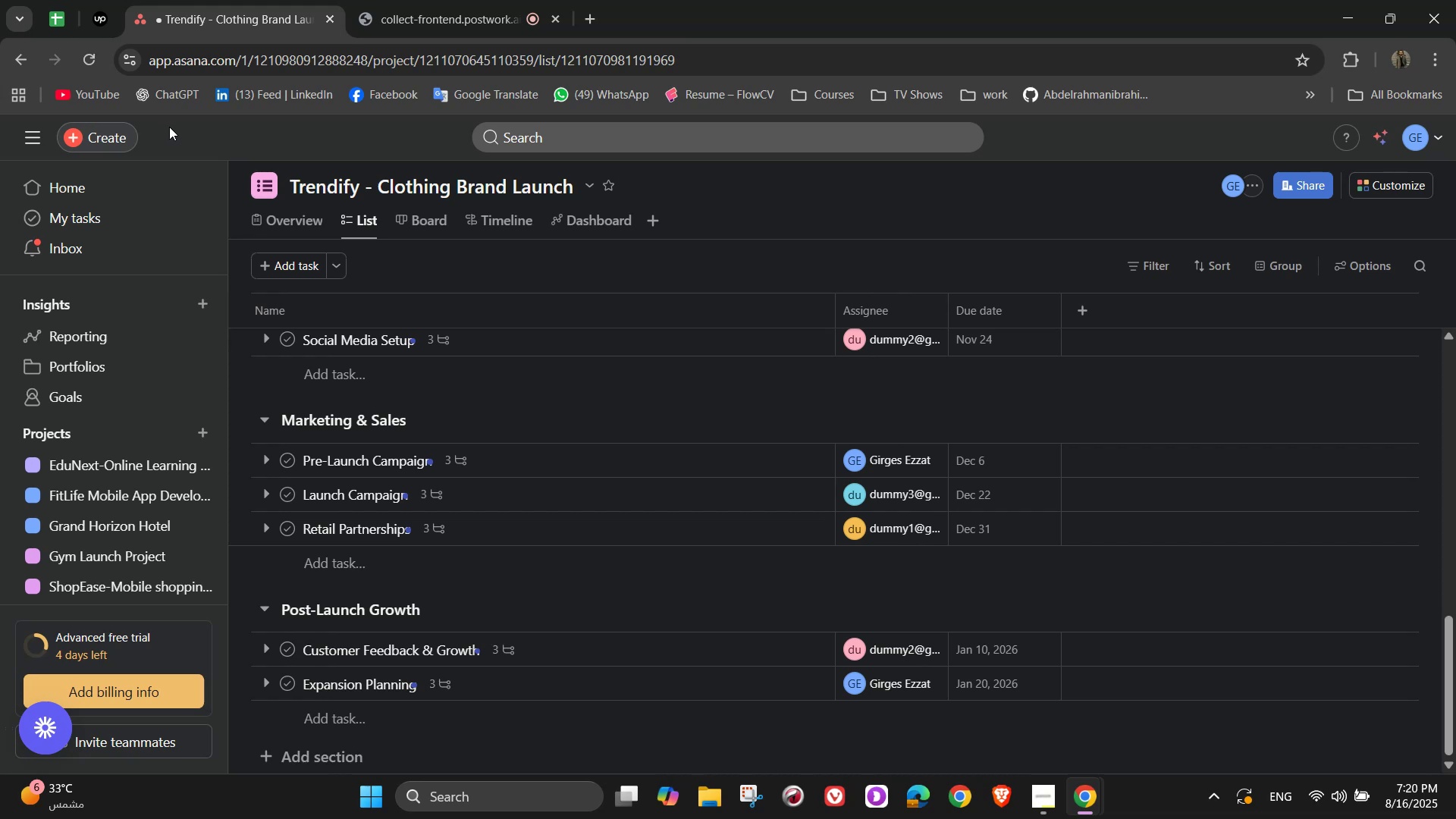 
wait(6.46)
 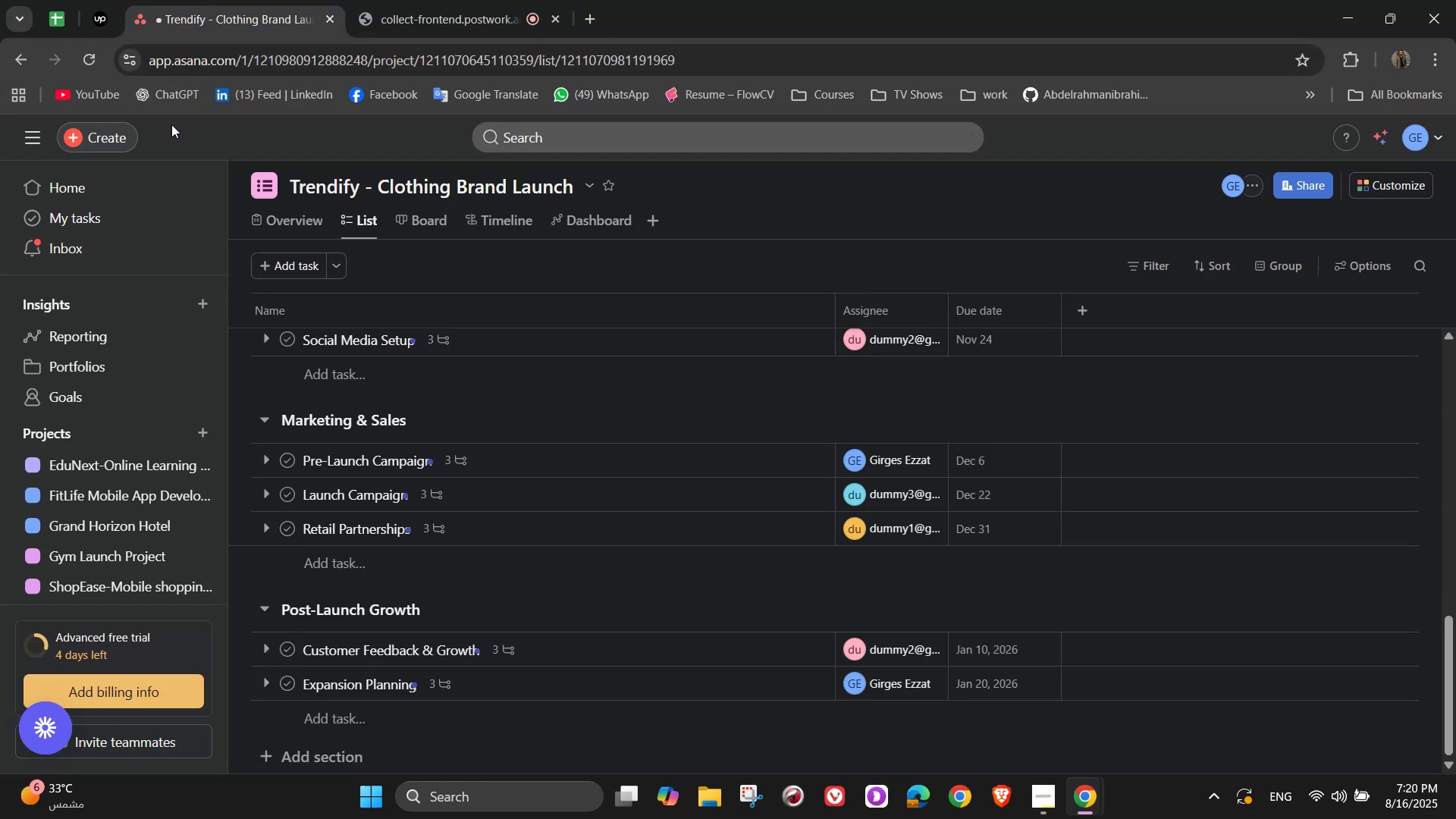 
scroll: coordinate [399, 526], scroll_direction: up, amount: 12.0
 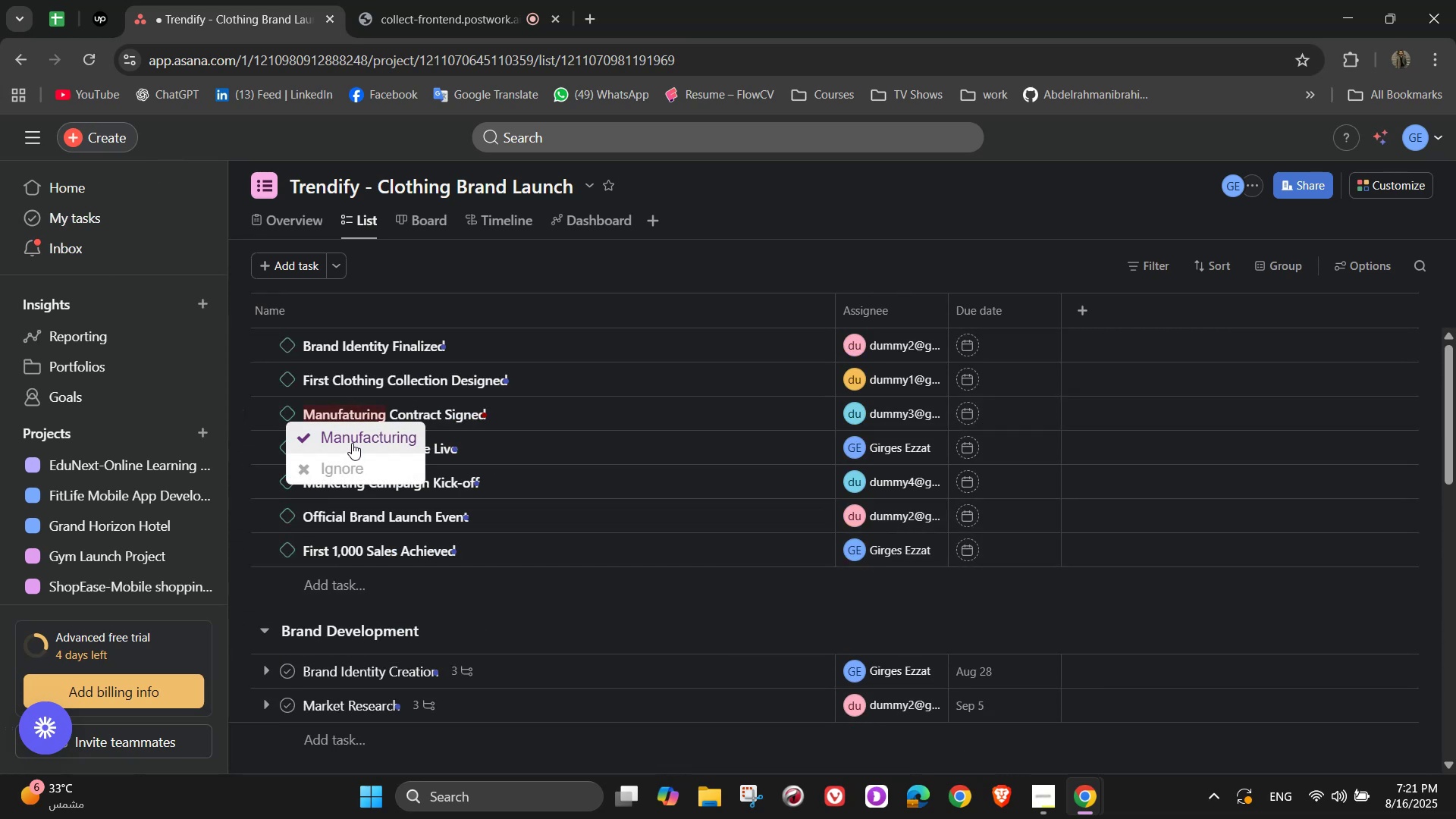 
wait(5.36)
 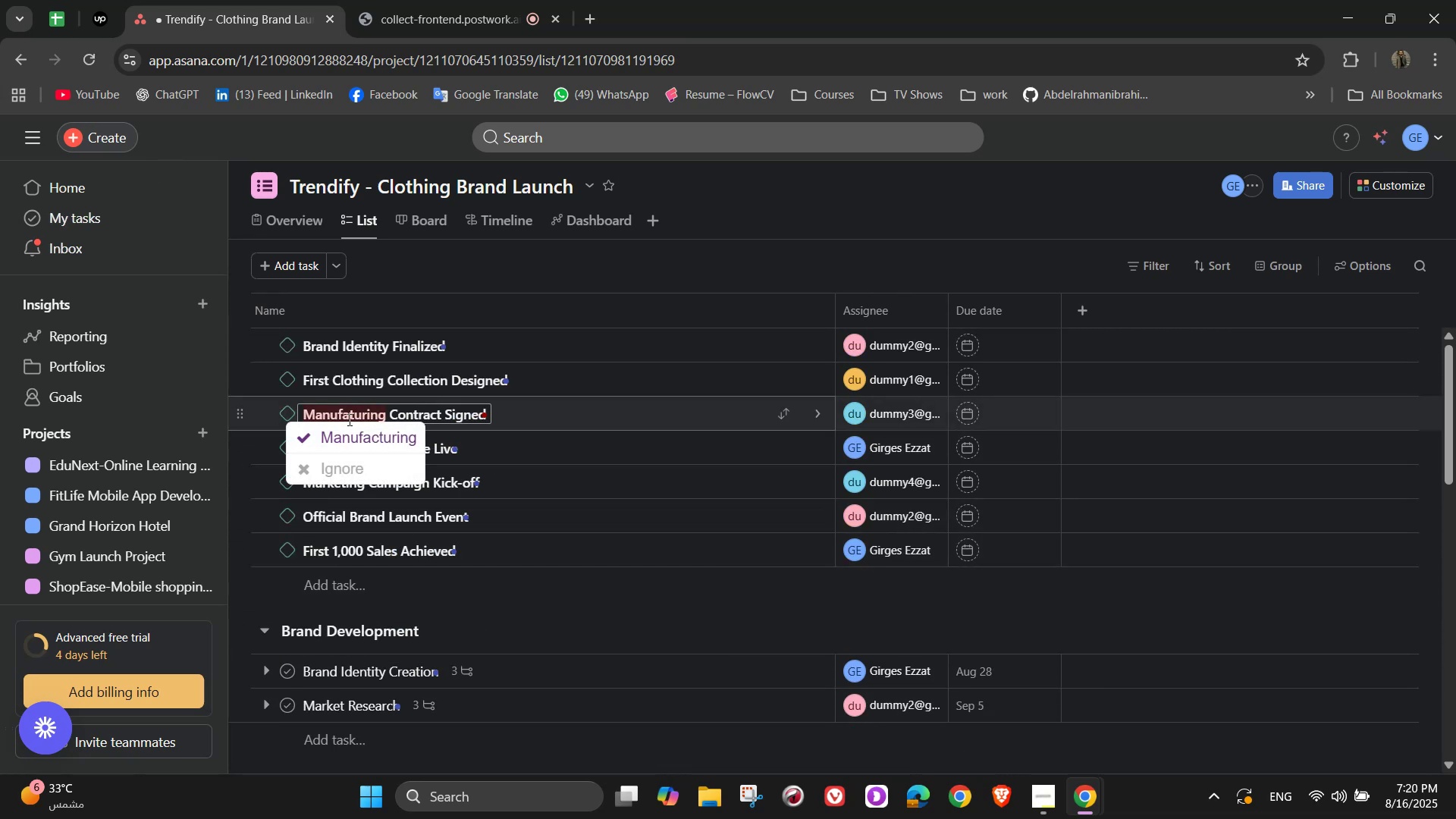 
left_click([352, 442])
 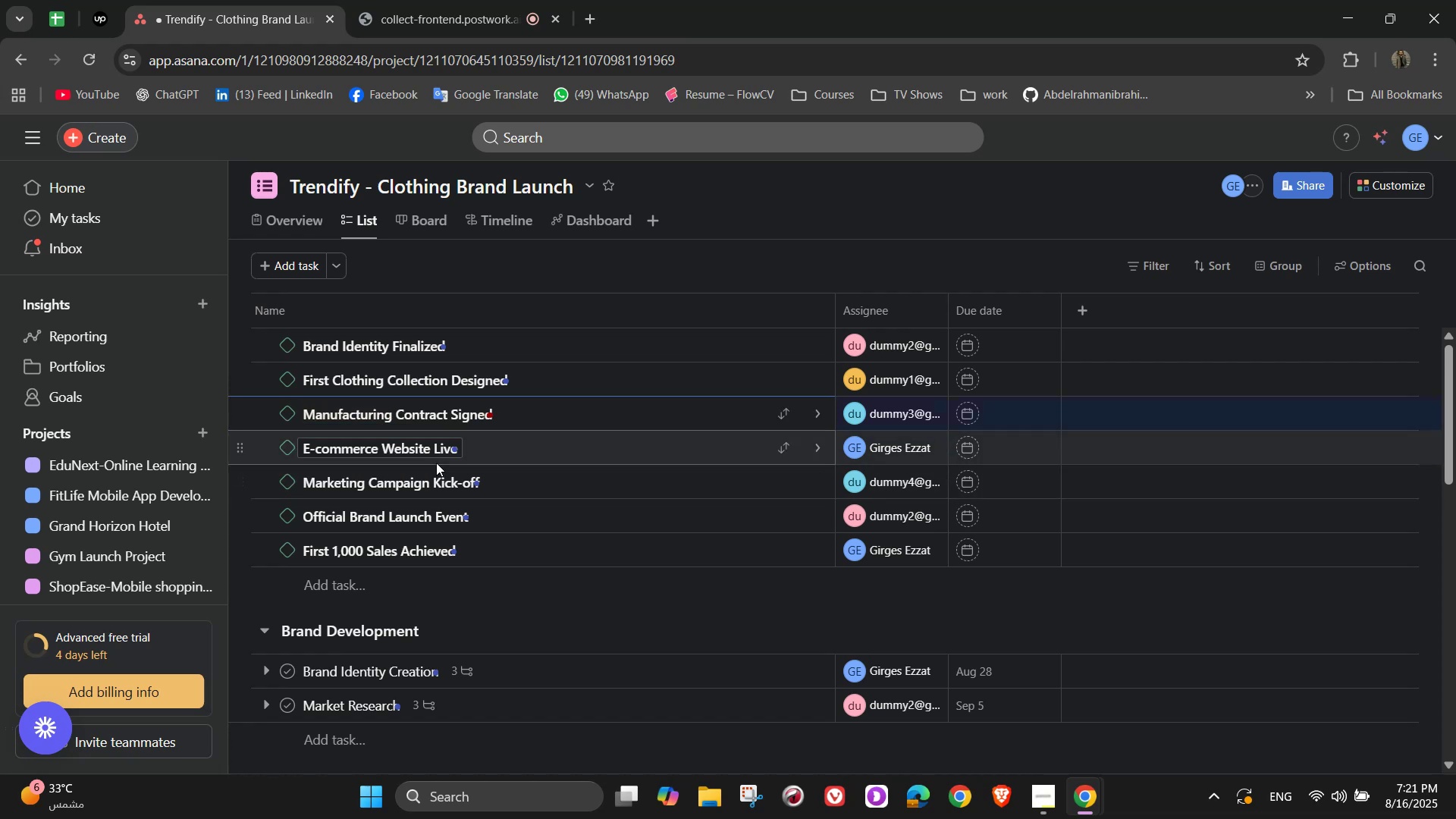 
wait(13.48)
 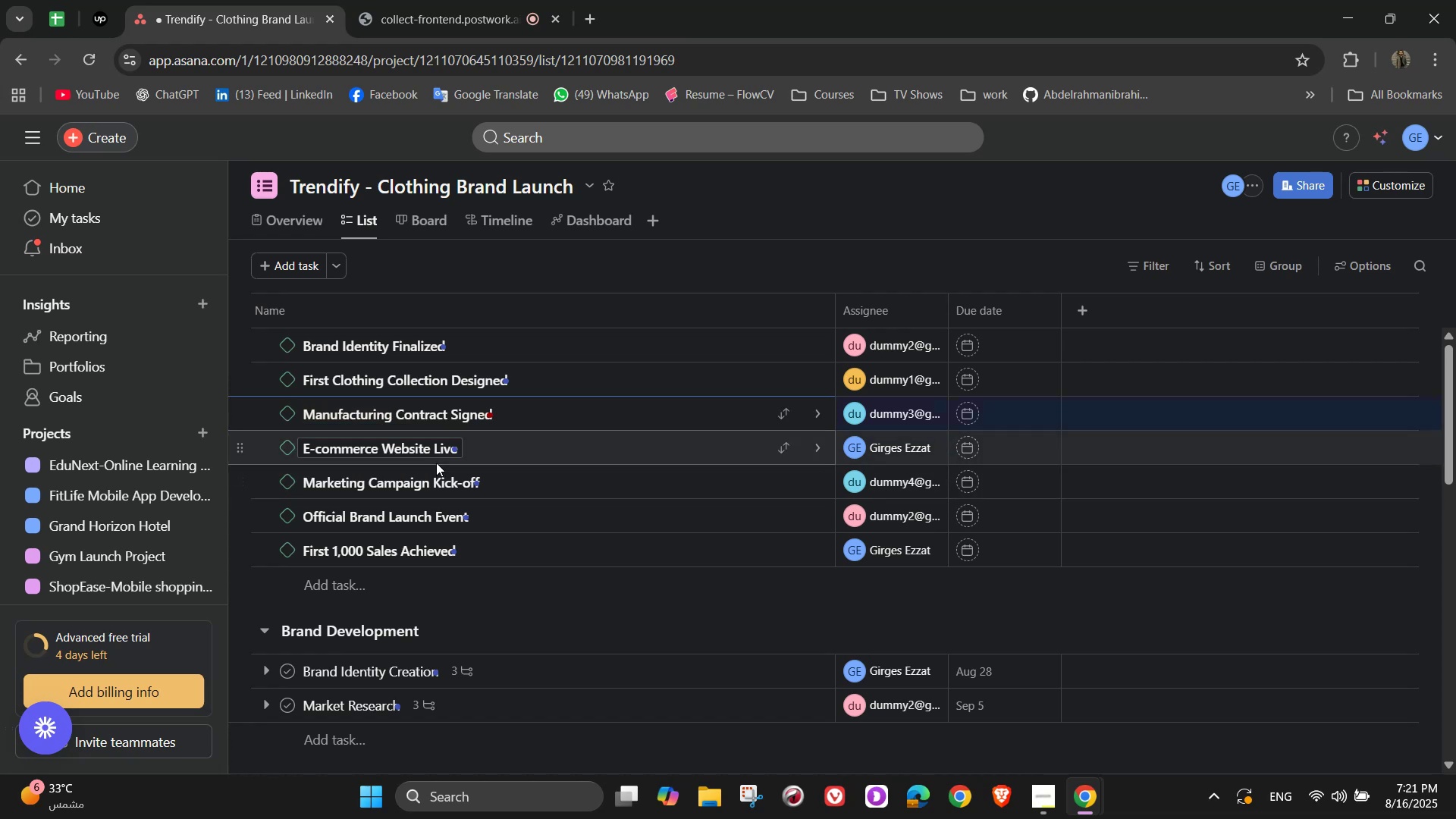 
left_click([290, 381])
 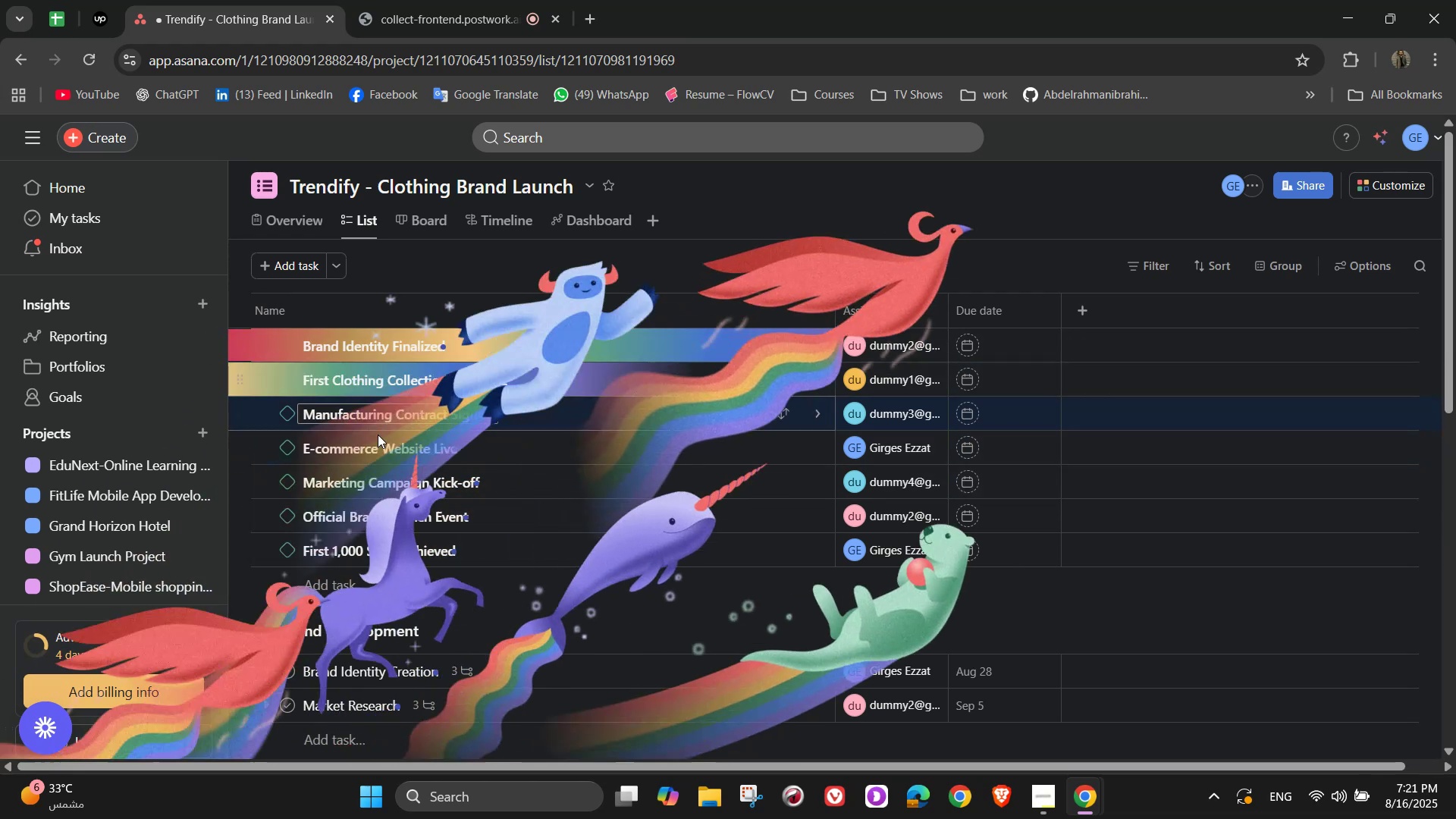 
scroll: coordinate [395, 554], scroll_direction: down, amount: 3.0
 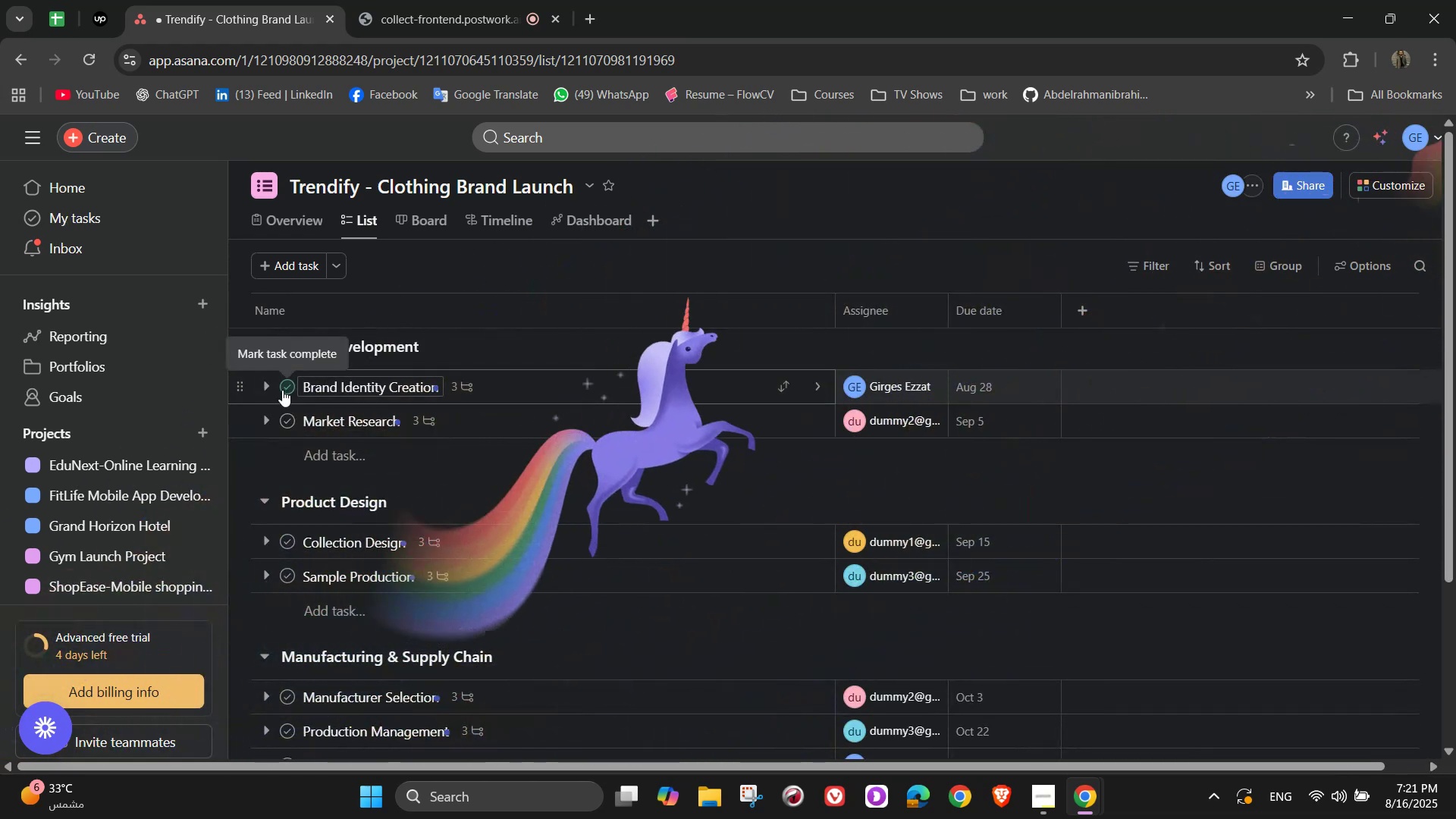 
double_click([290, 422])
 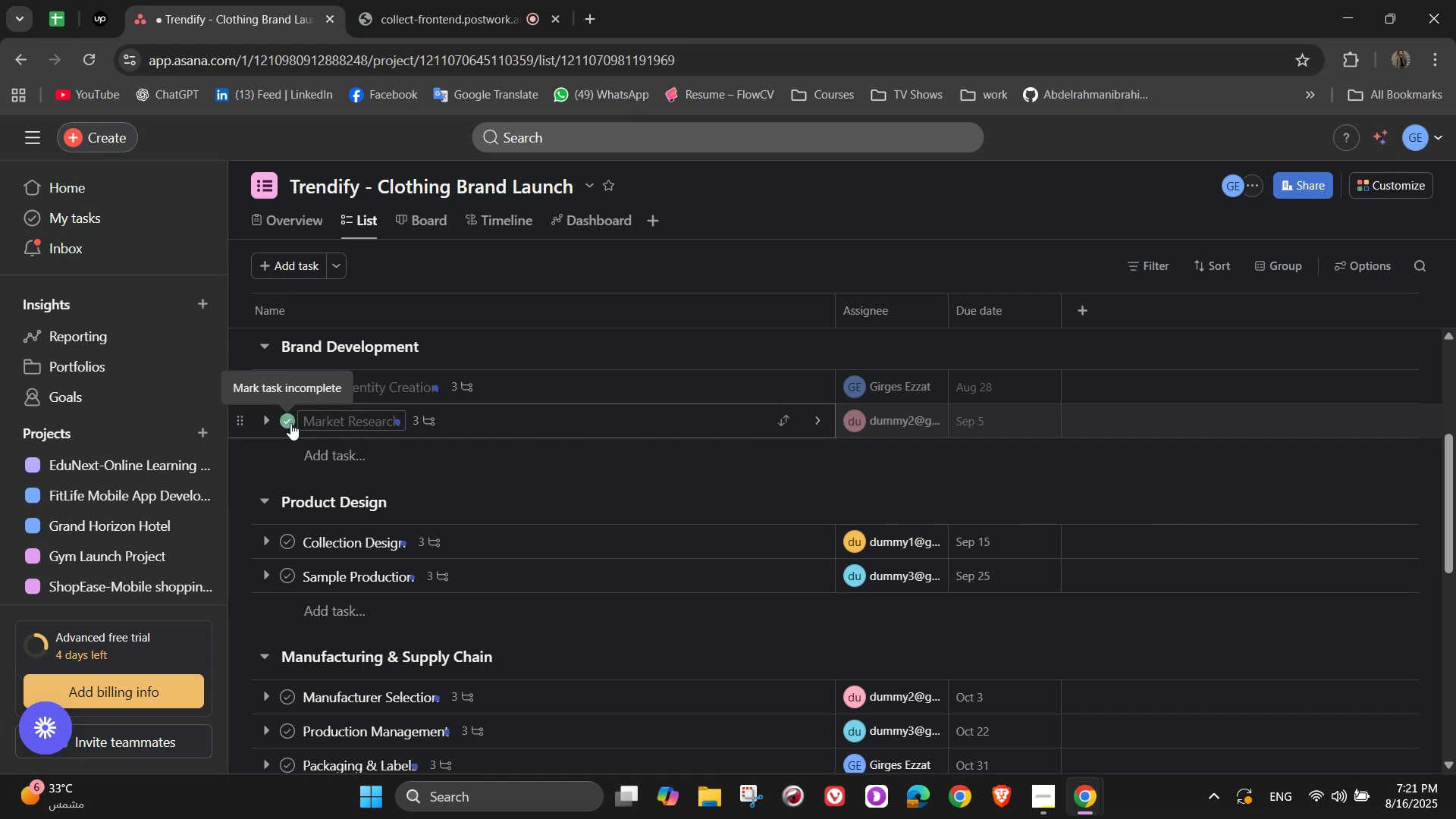 
wait(13.57)
 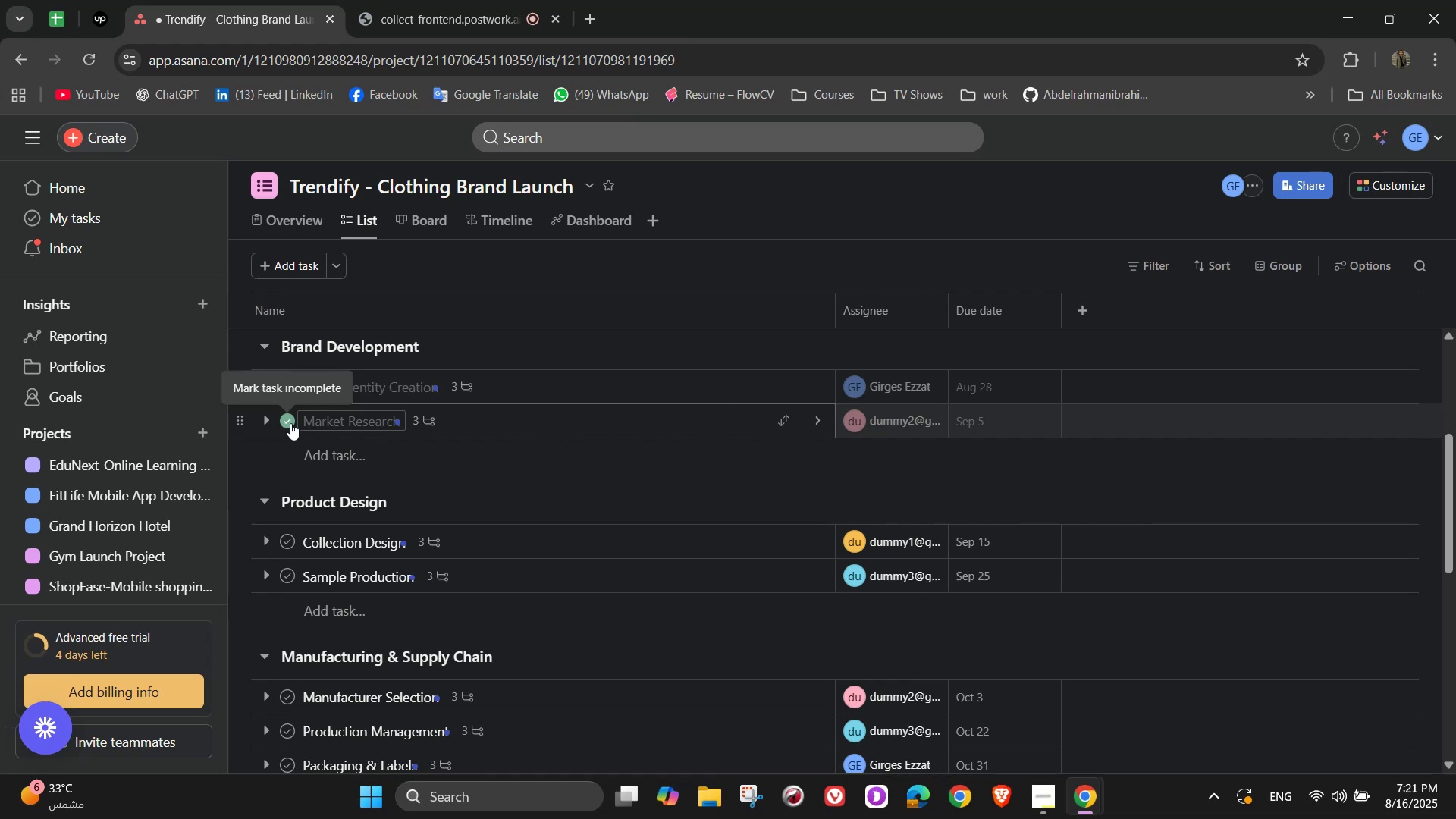 
left_click([293, 535])
 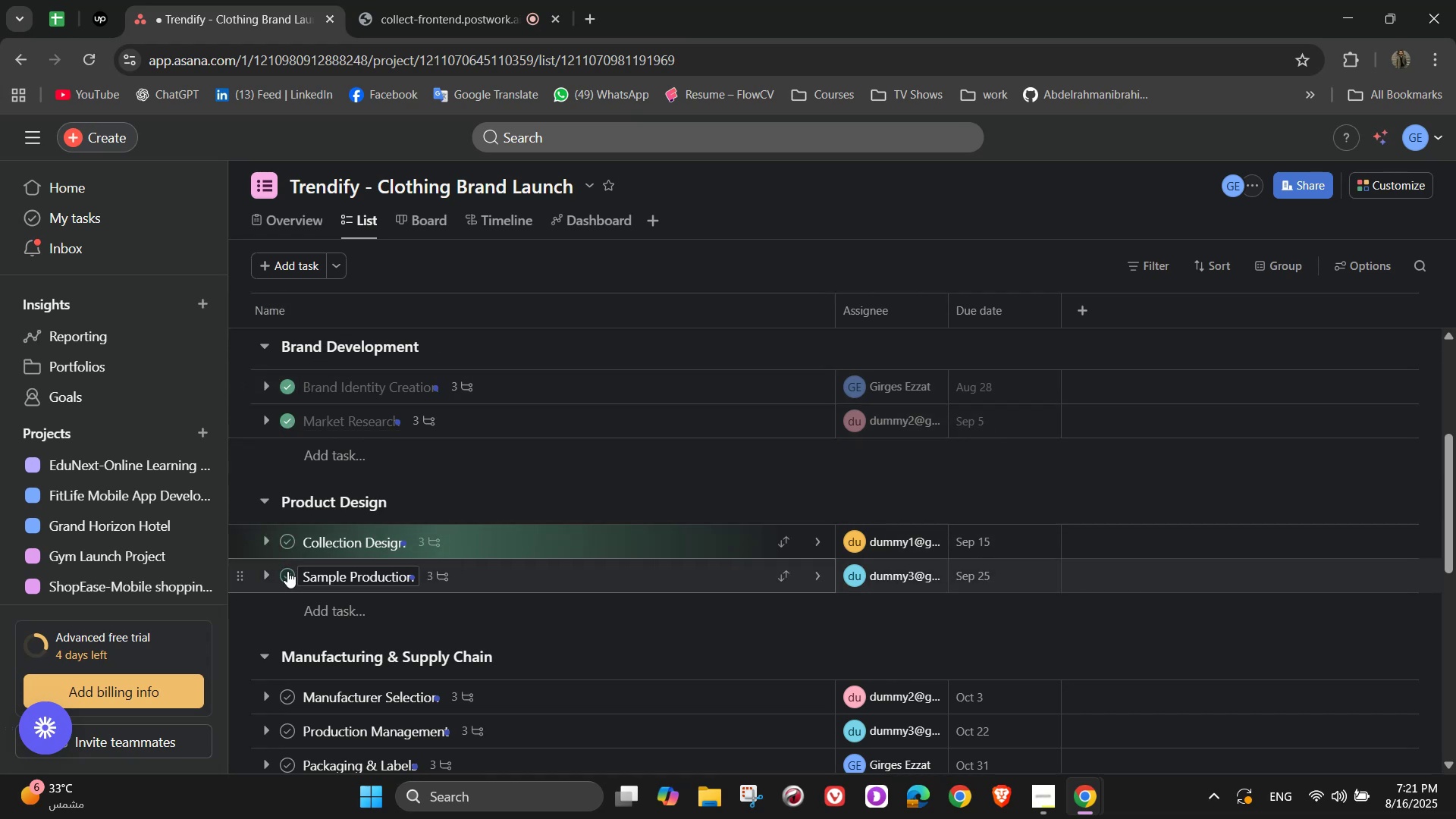 
left_click([290, 574])
 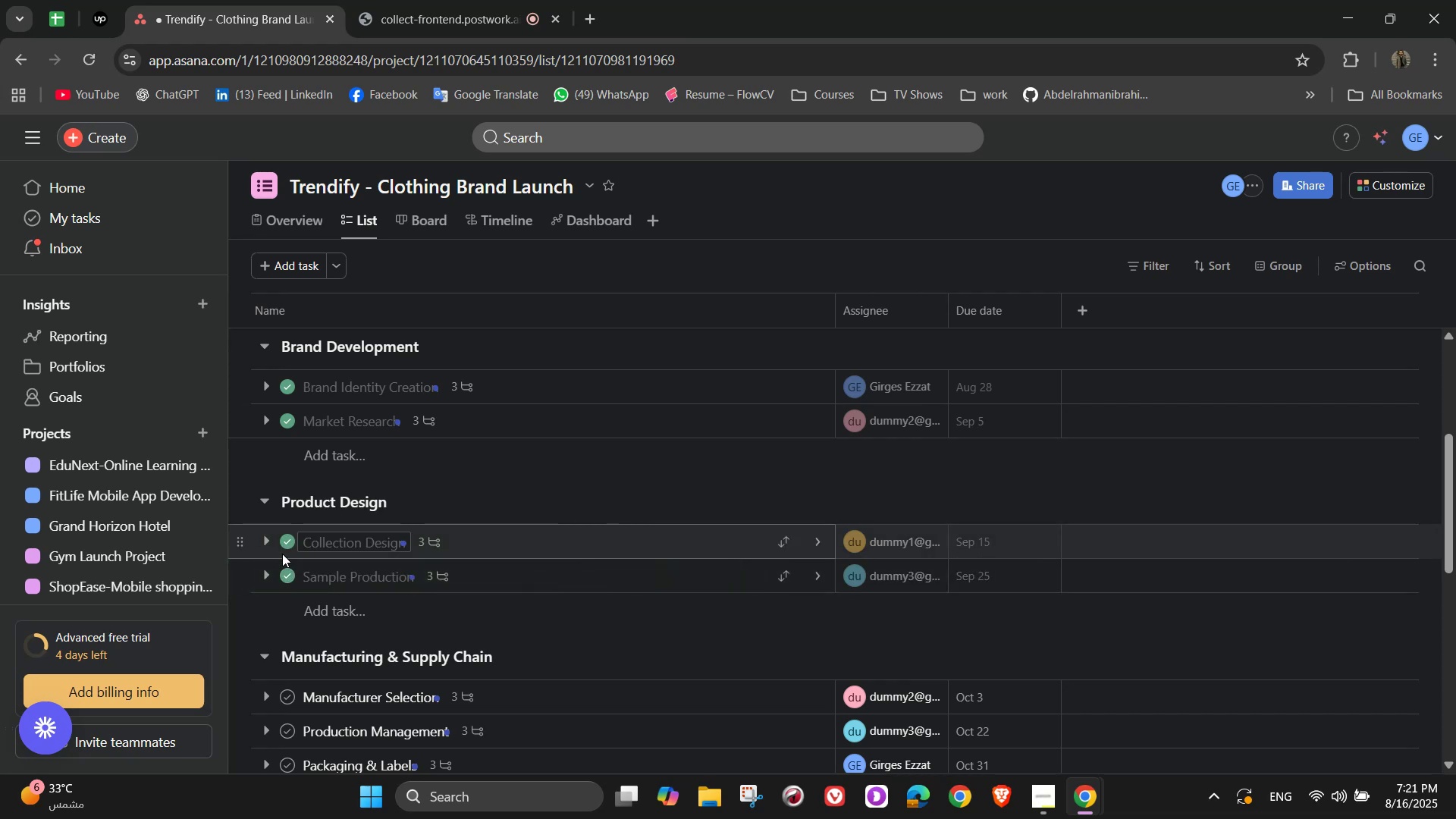 